 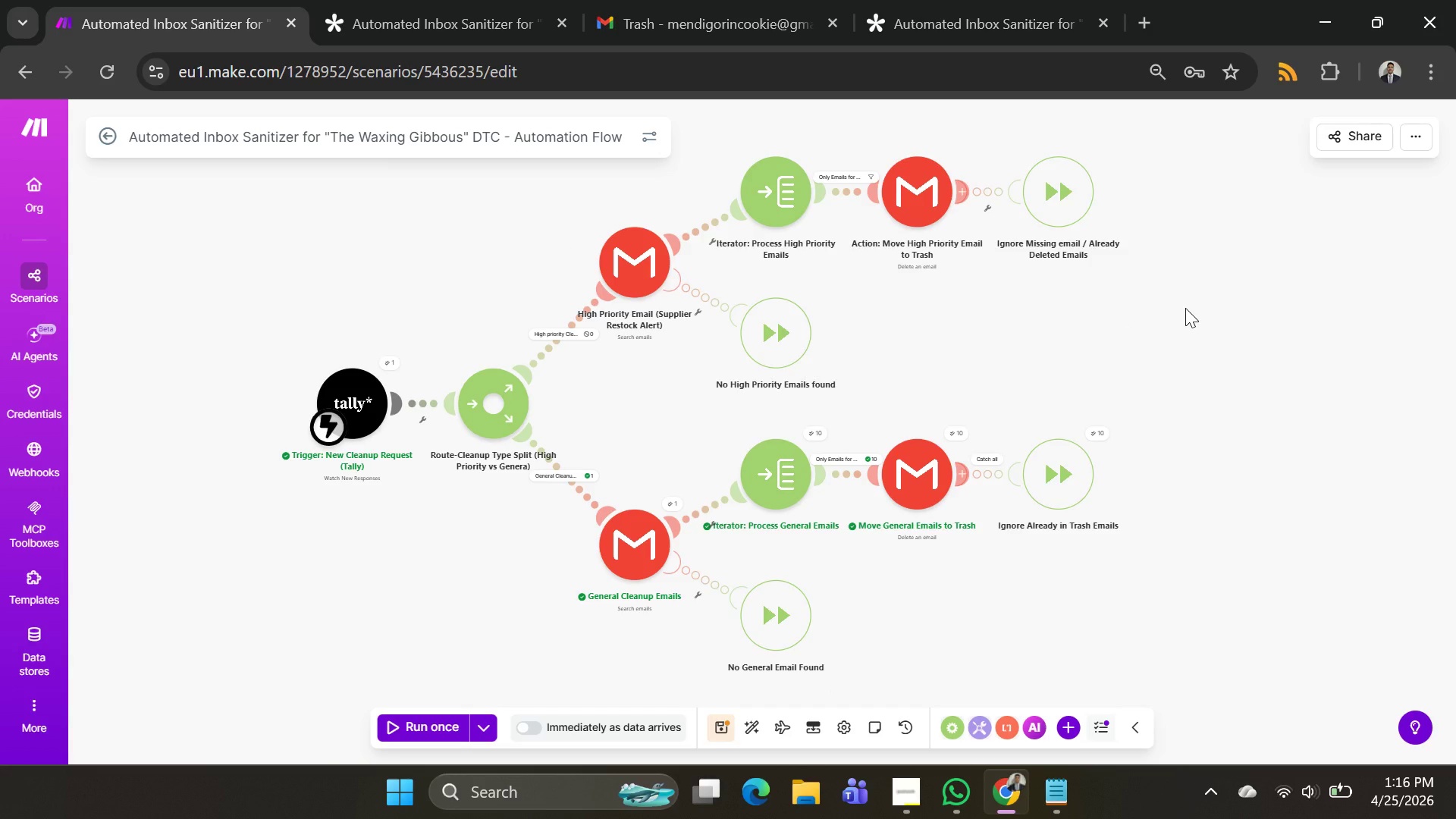 
left_click([391, 0])
 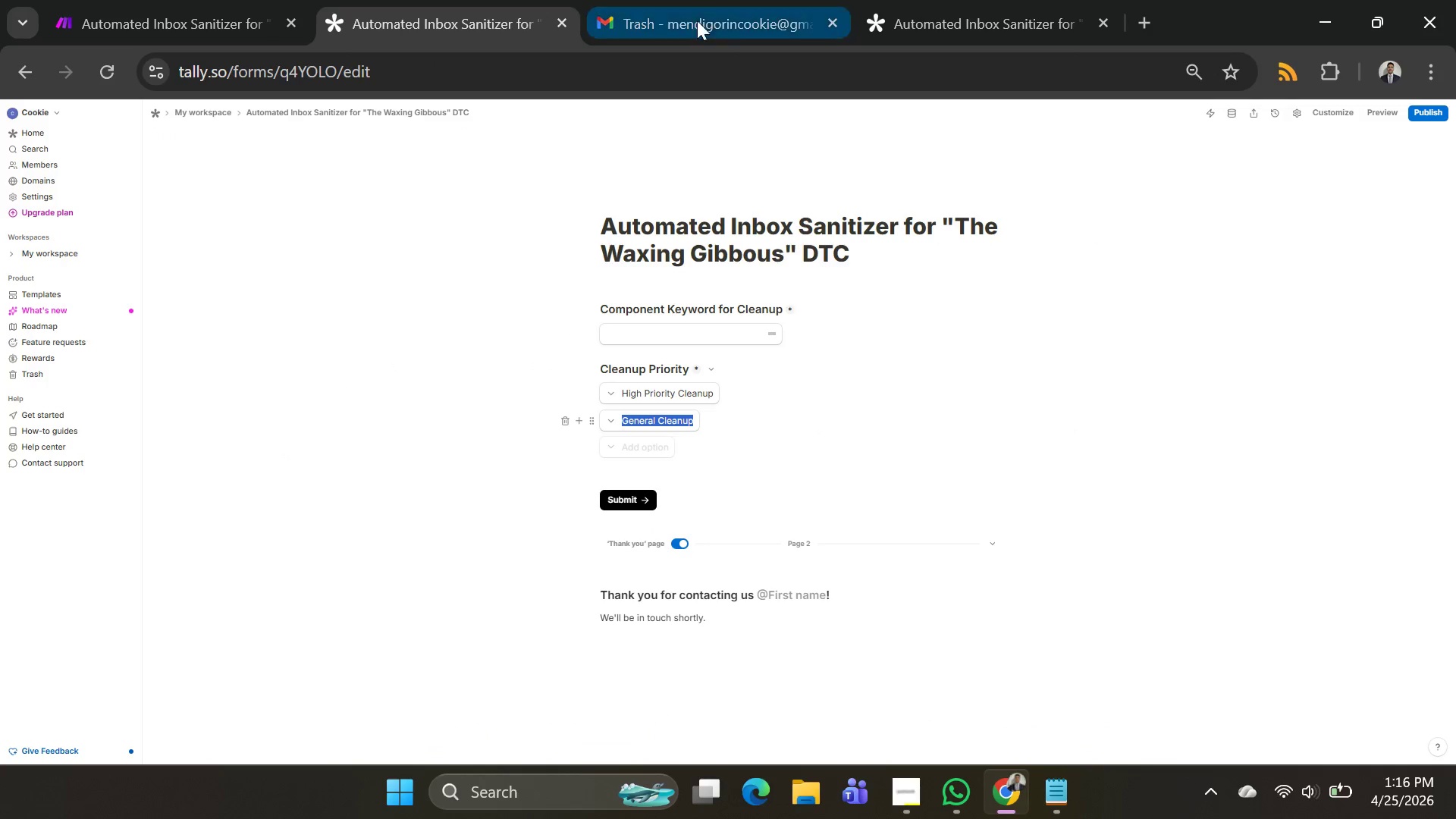 
left_click([729, 28])
 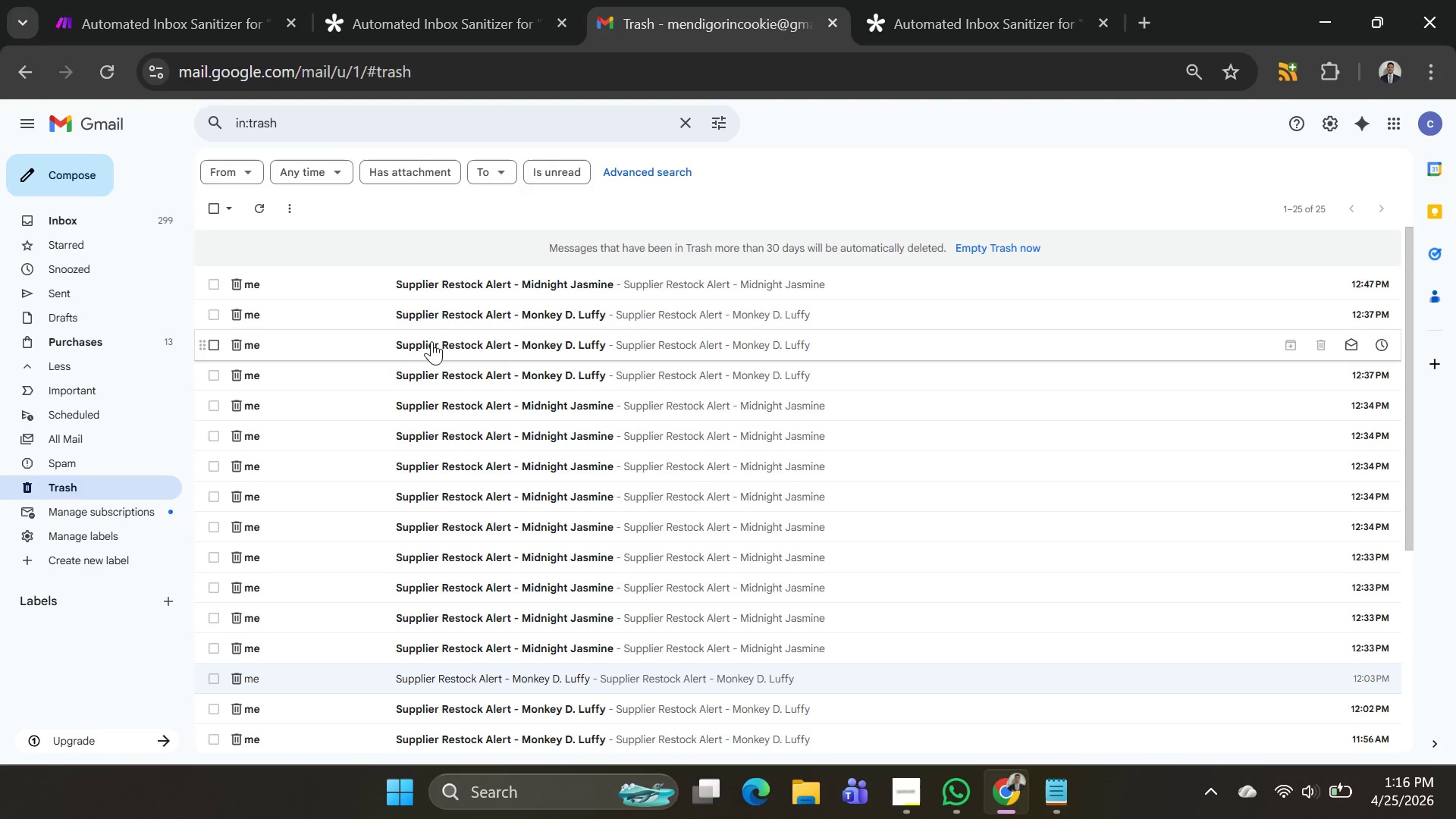 
scroll: coordinate [918, 557], scroll_direction: none, amount: 0.0
 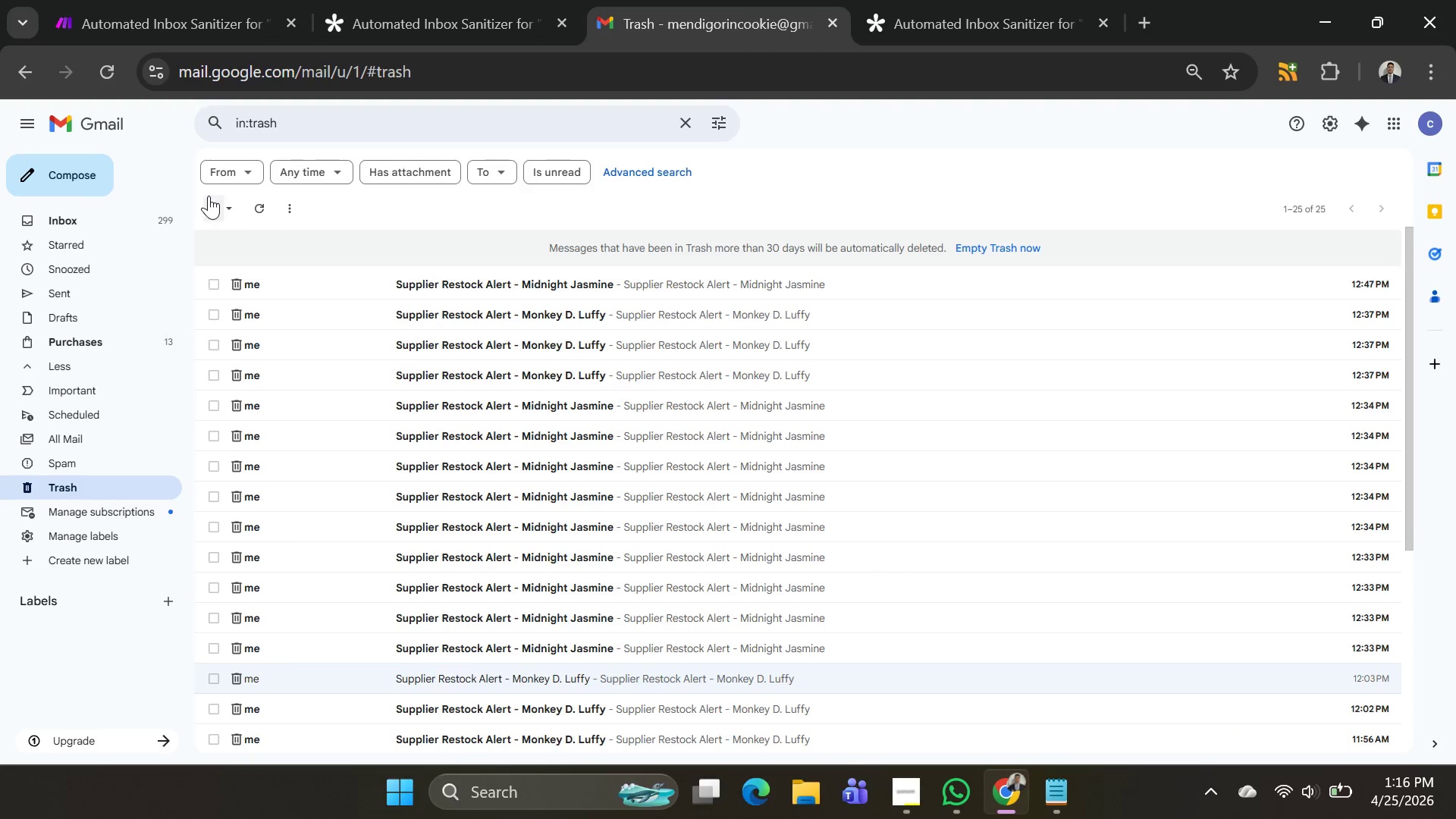 
left_click([209, 204])
 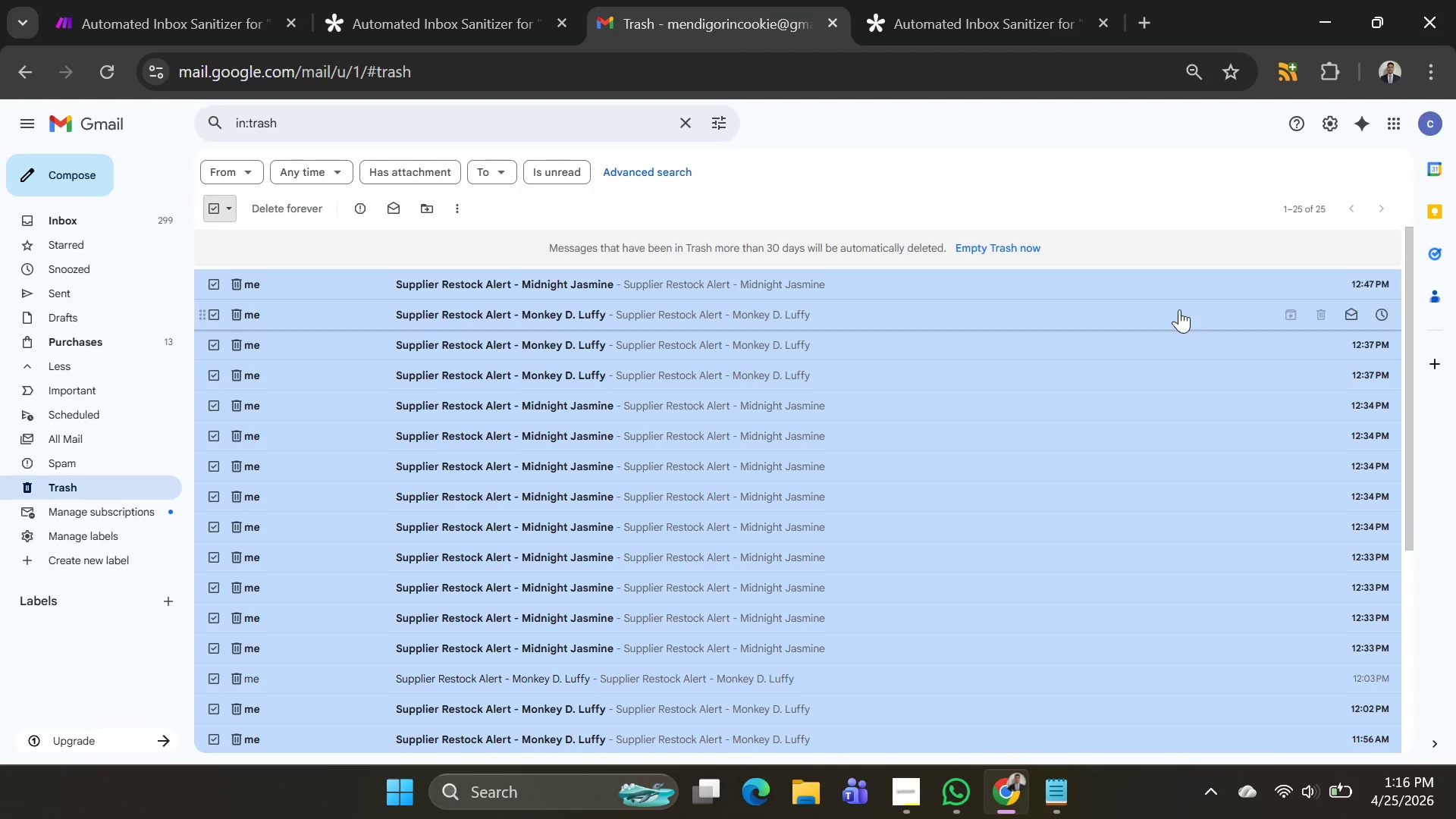 
right_click([957, 302])
 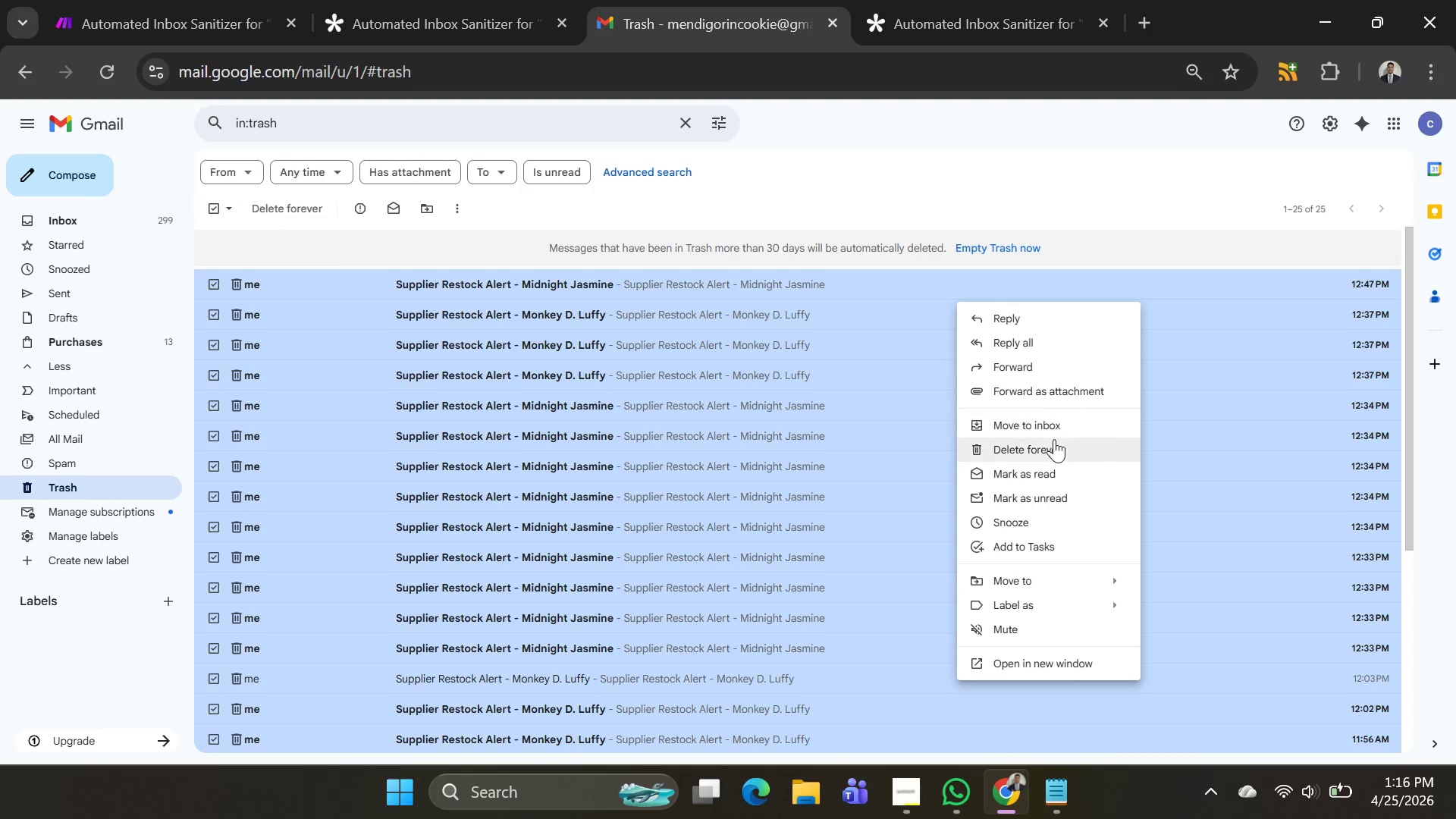 
left_click([1054, 439])
 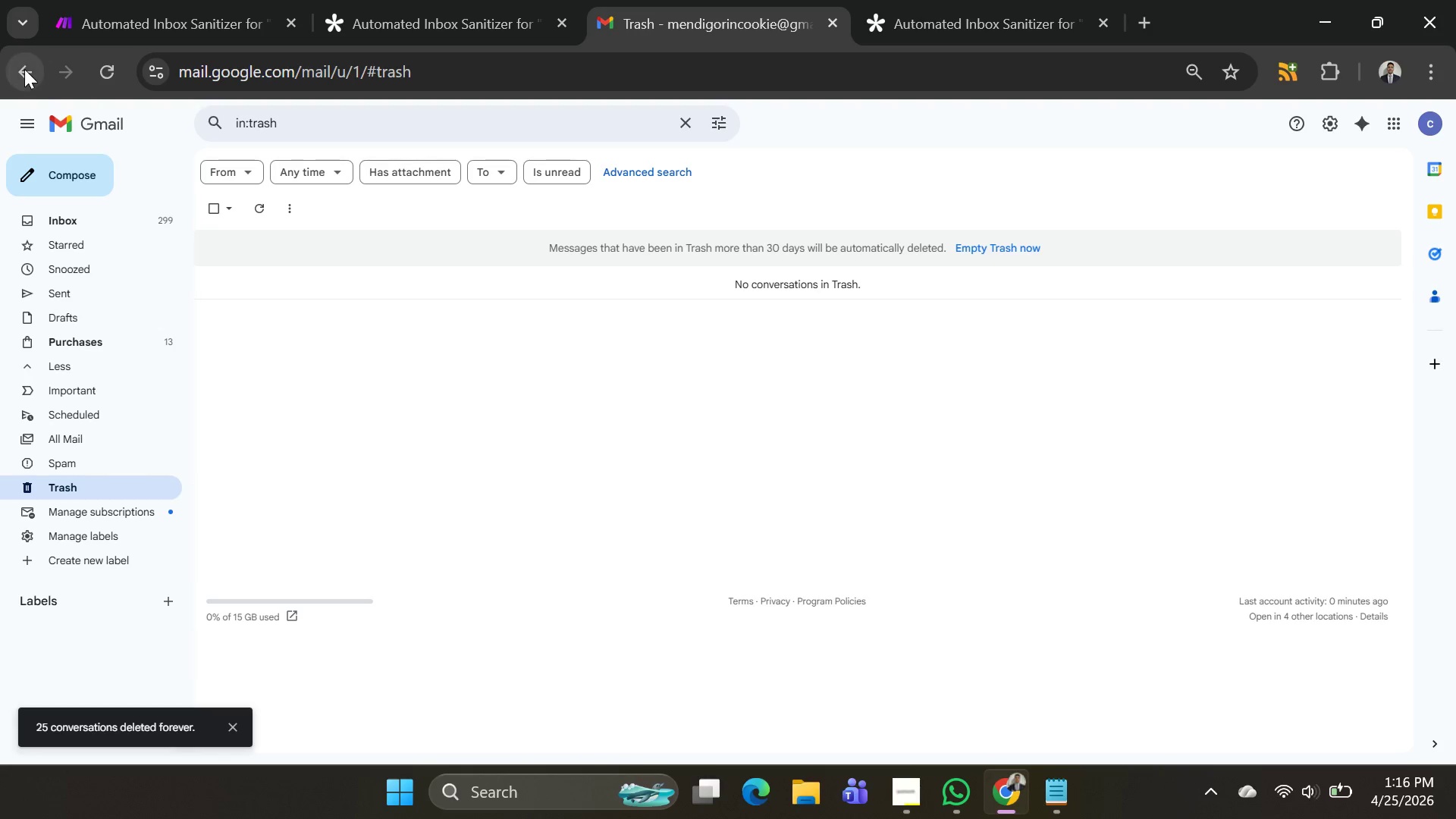 
left_click([27, 71])
 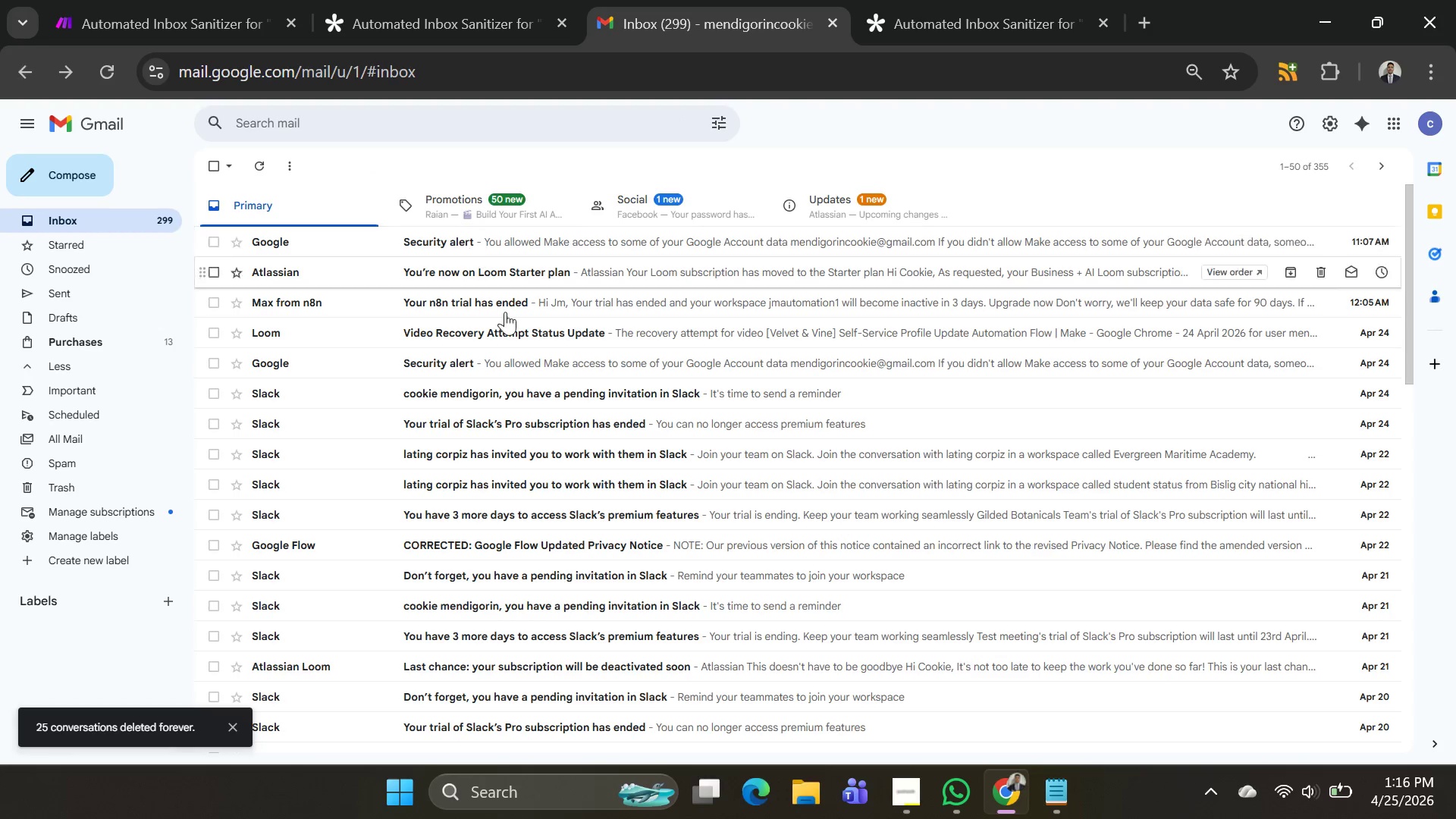 
scroll: coordinate [539, 331], scroll_direction: up, amount: 5.0
 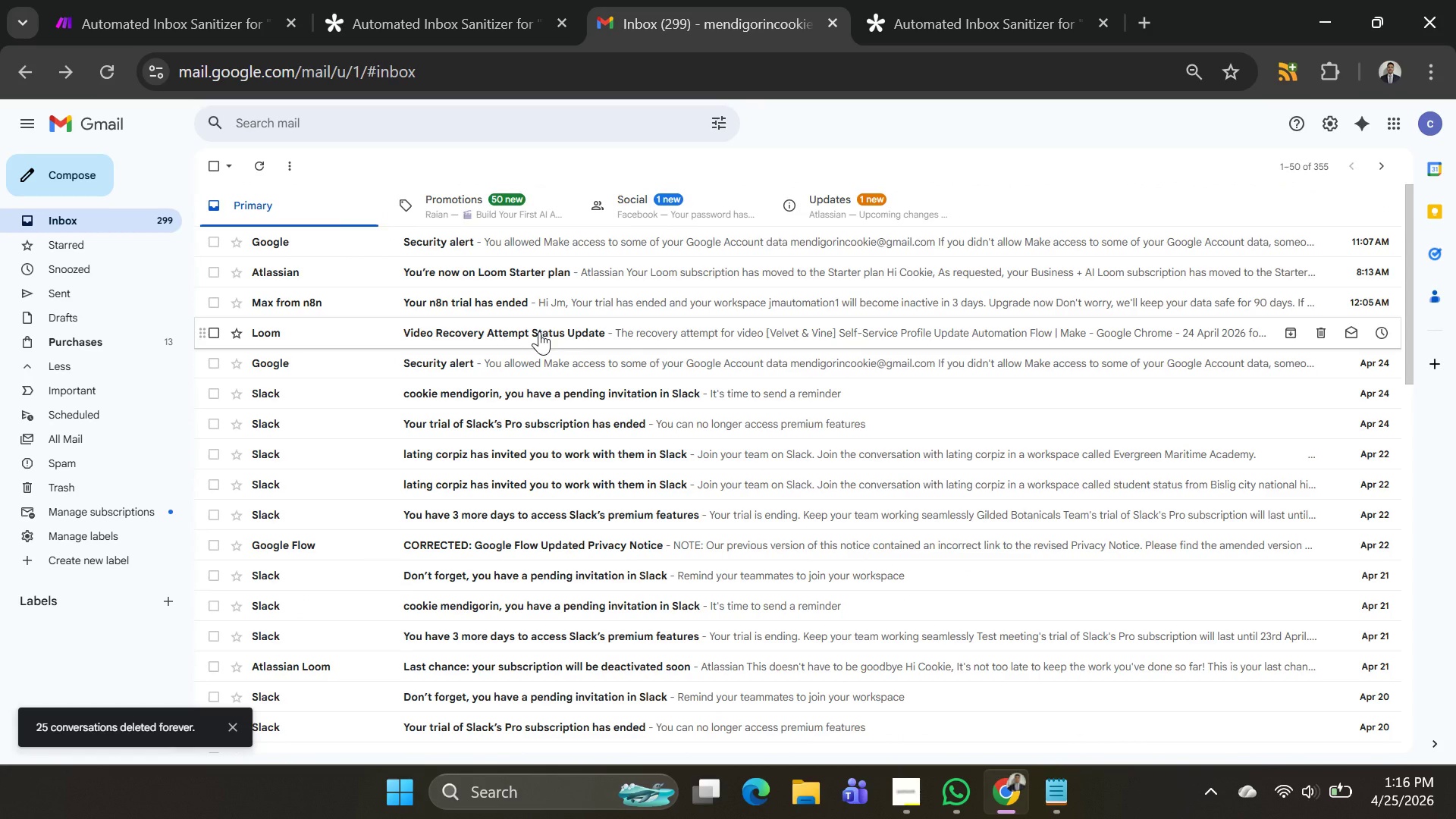 
wait(6.45)
 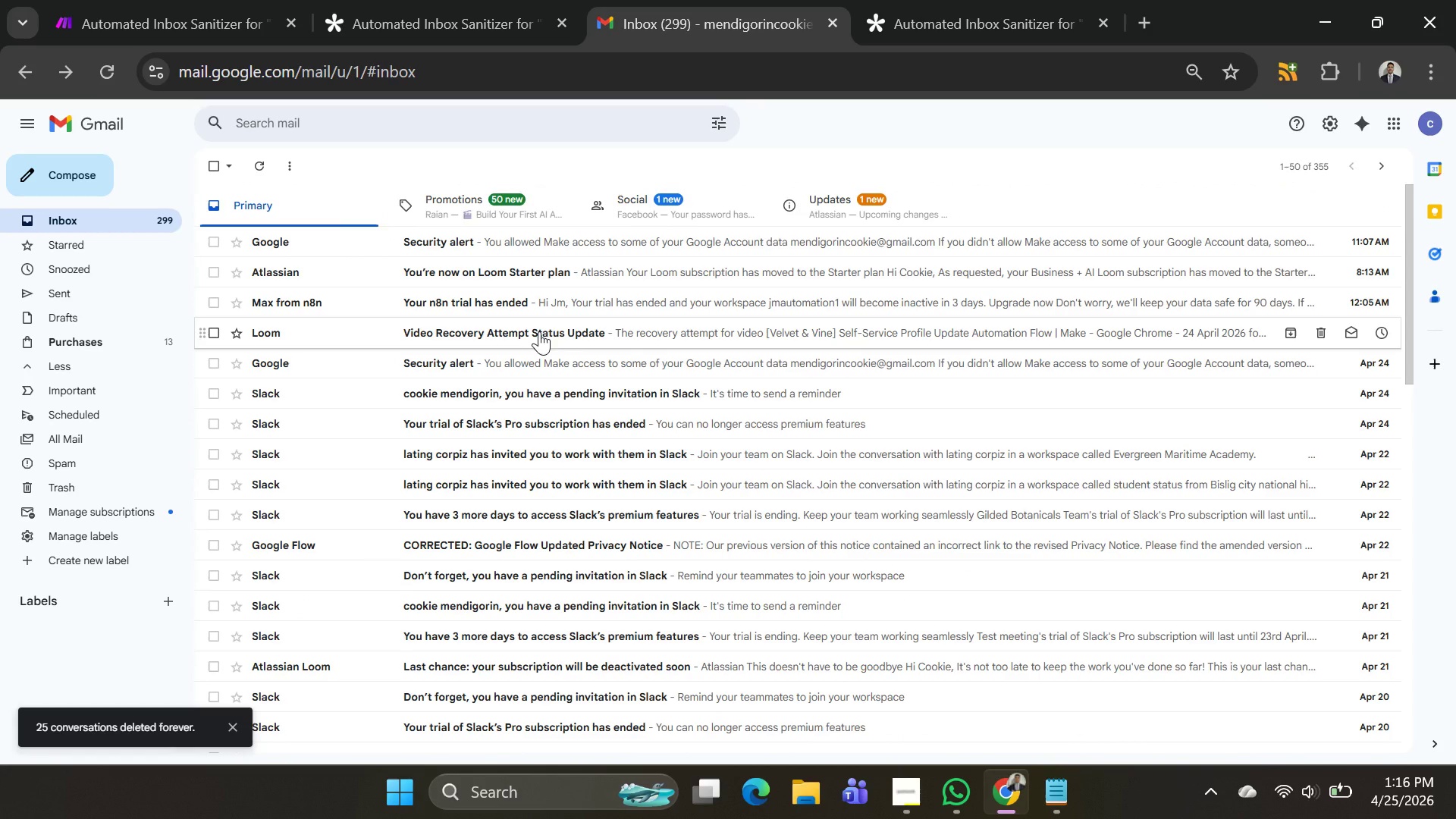 
scroll: coordinate [564, 411], scroll_direction: up, amount: 2.0
 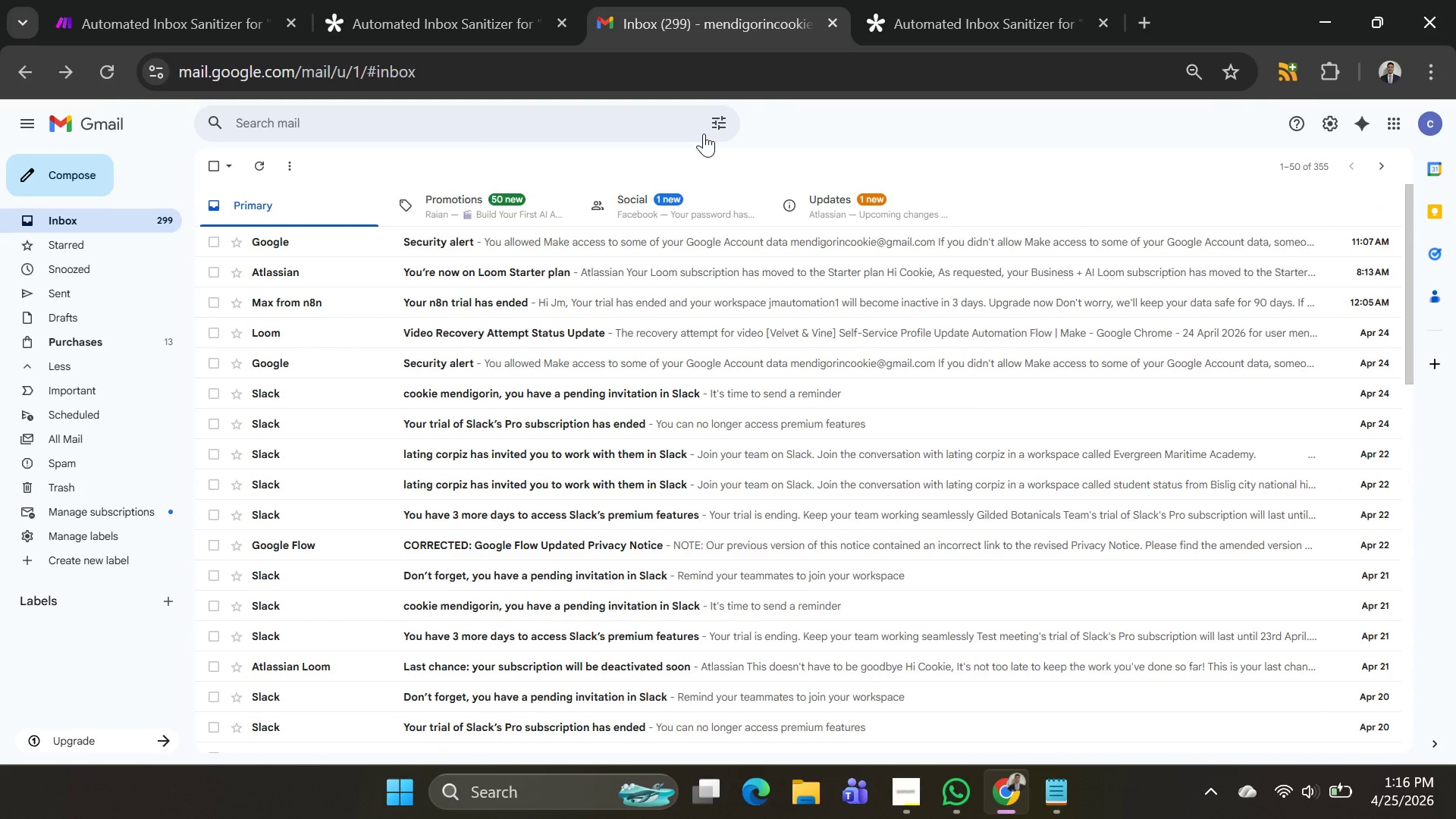 
mouse_move([918, 68])
 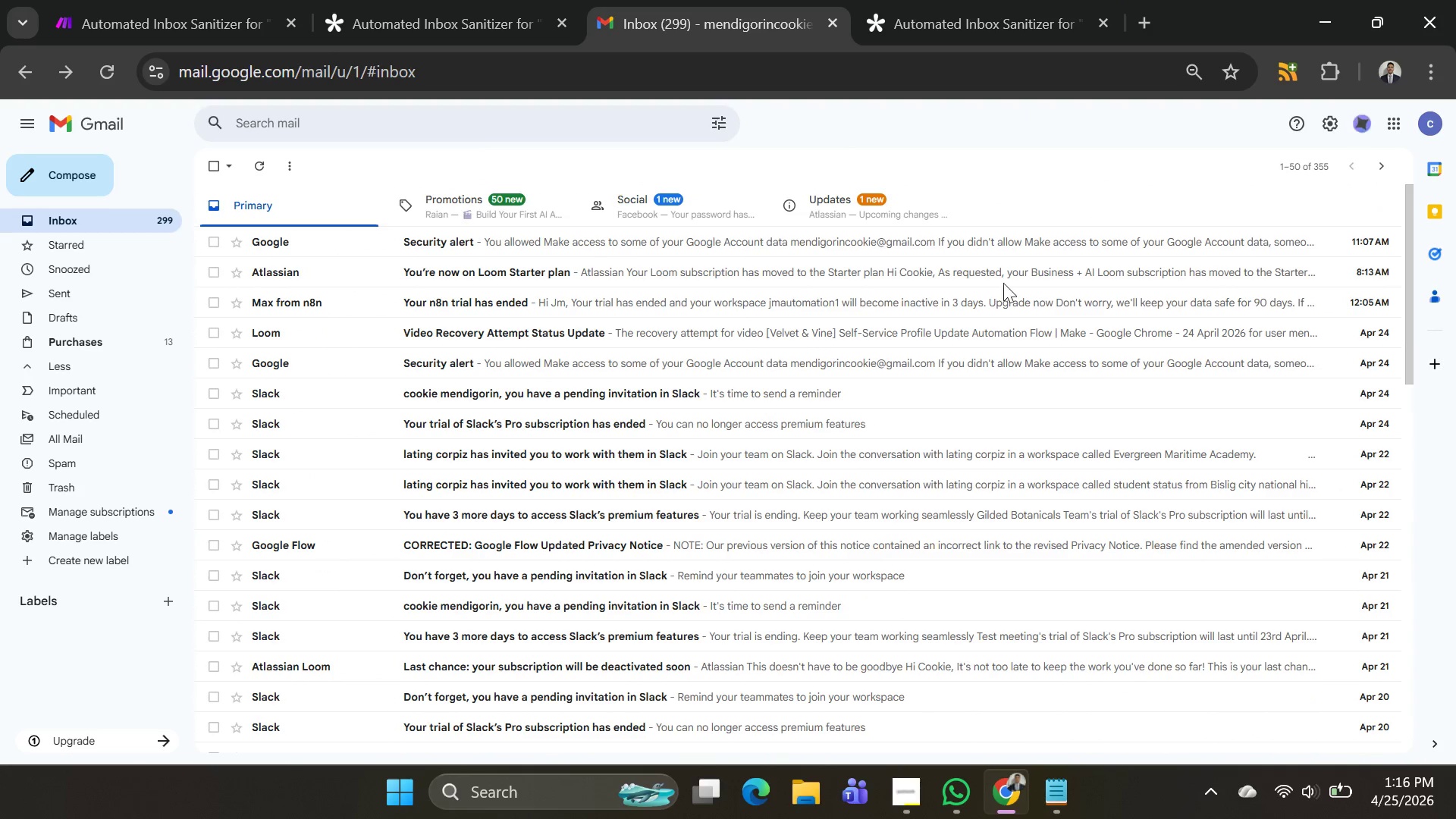 
scroll: coordinate [695, 525], scroll_direction: down, amount: 19.0
 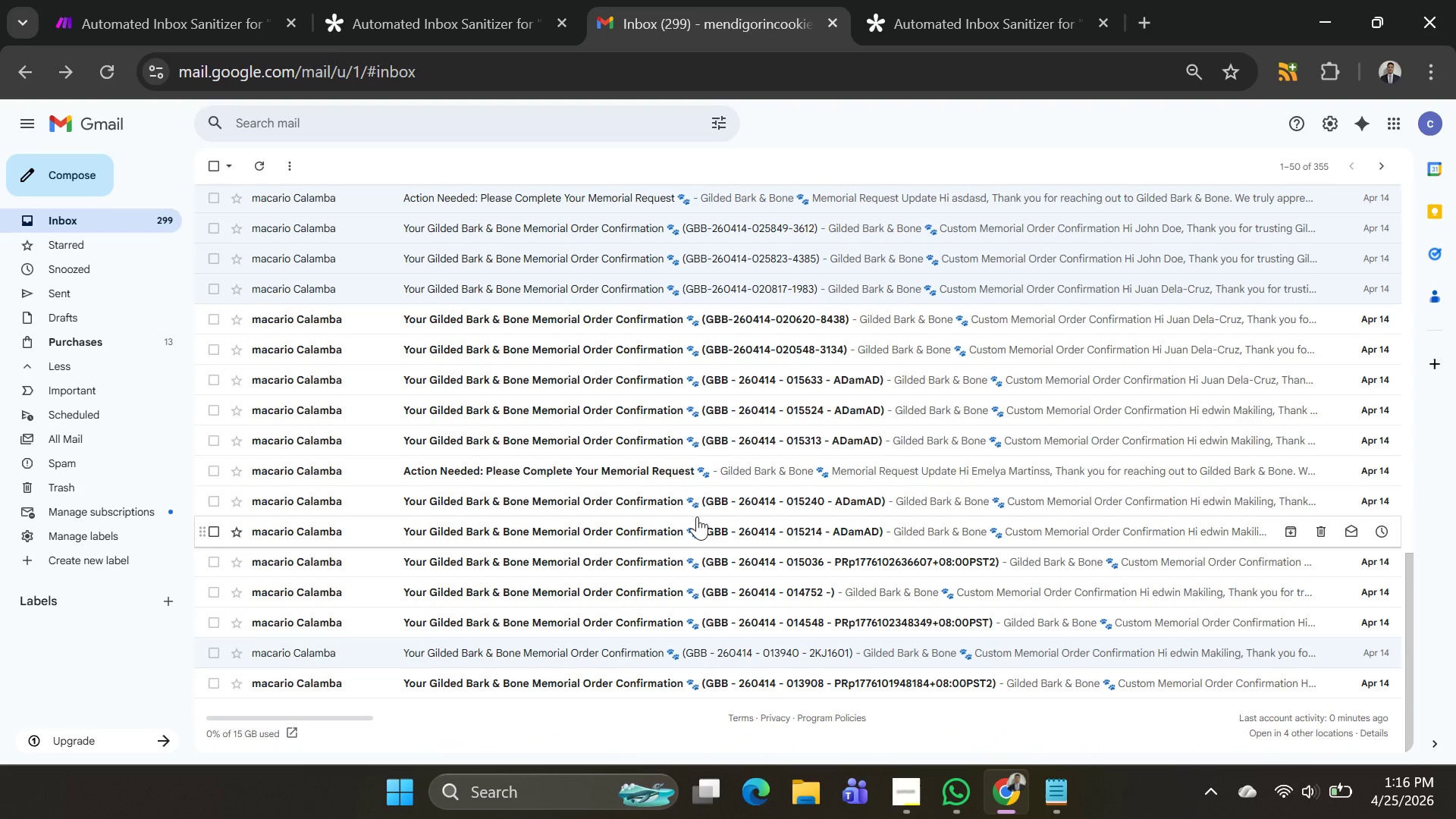 
scroll: coordinate [627, 490], scroll_direction: up, amount: 16.0
 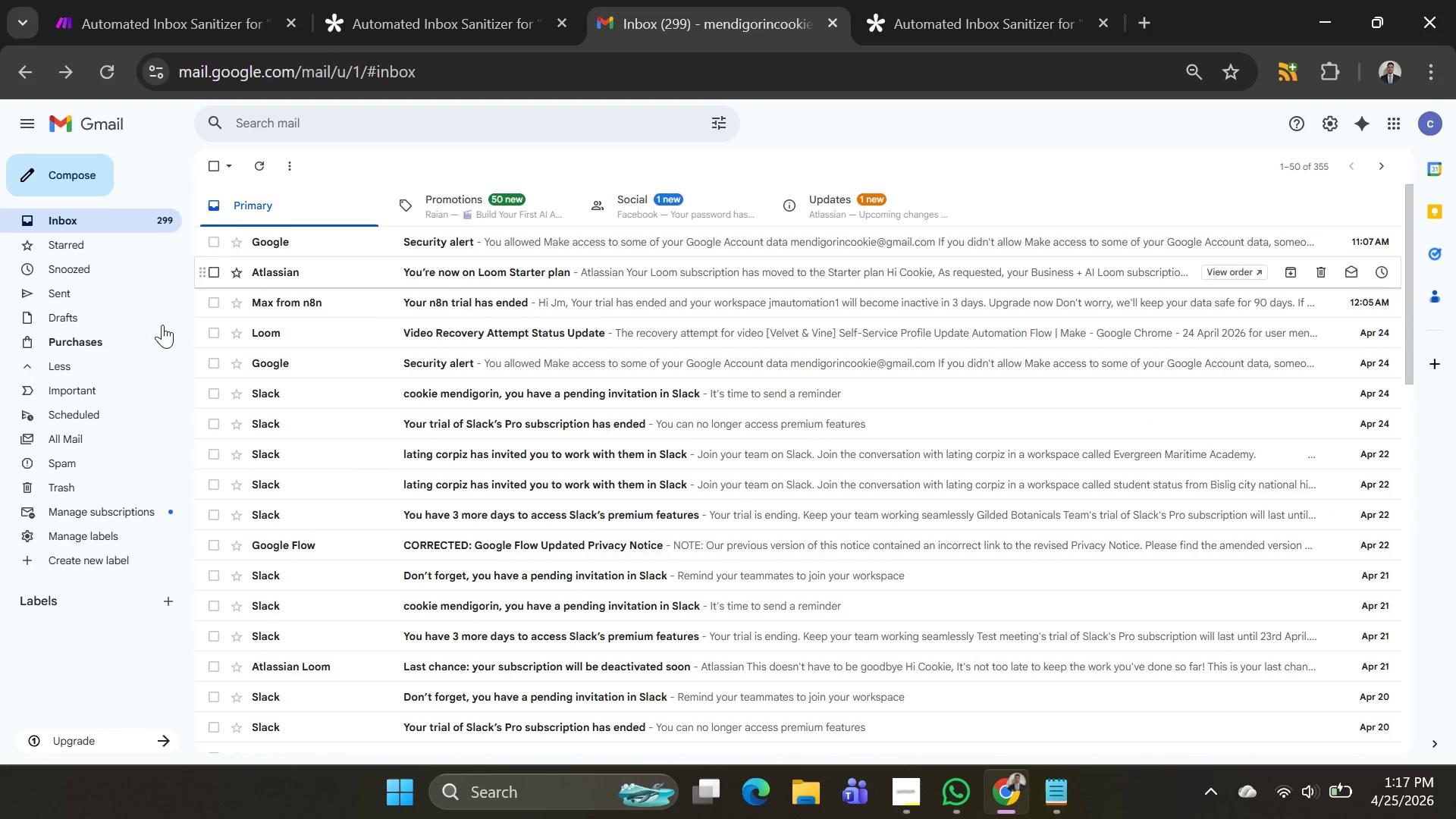 
left_click([66, 596])
 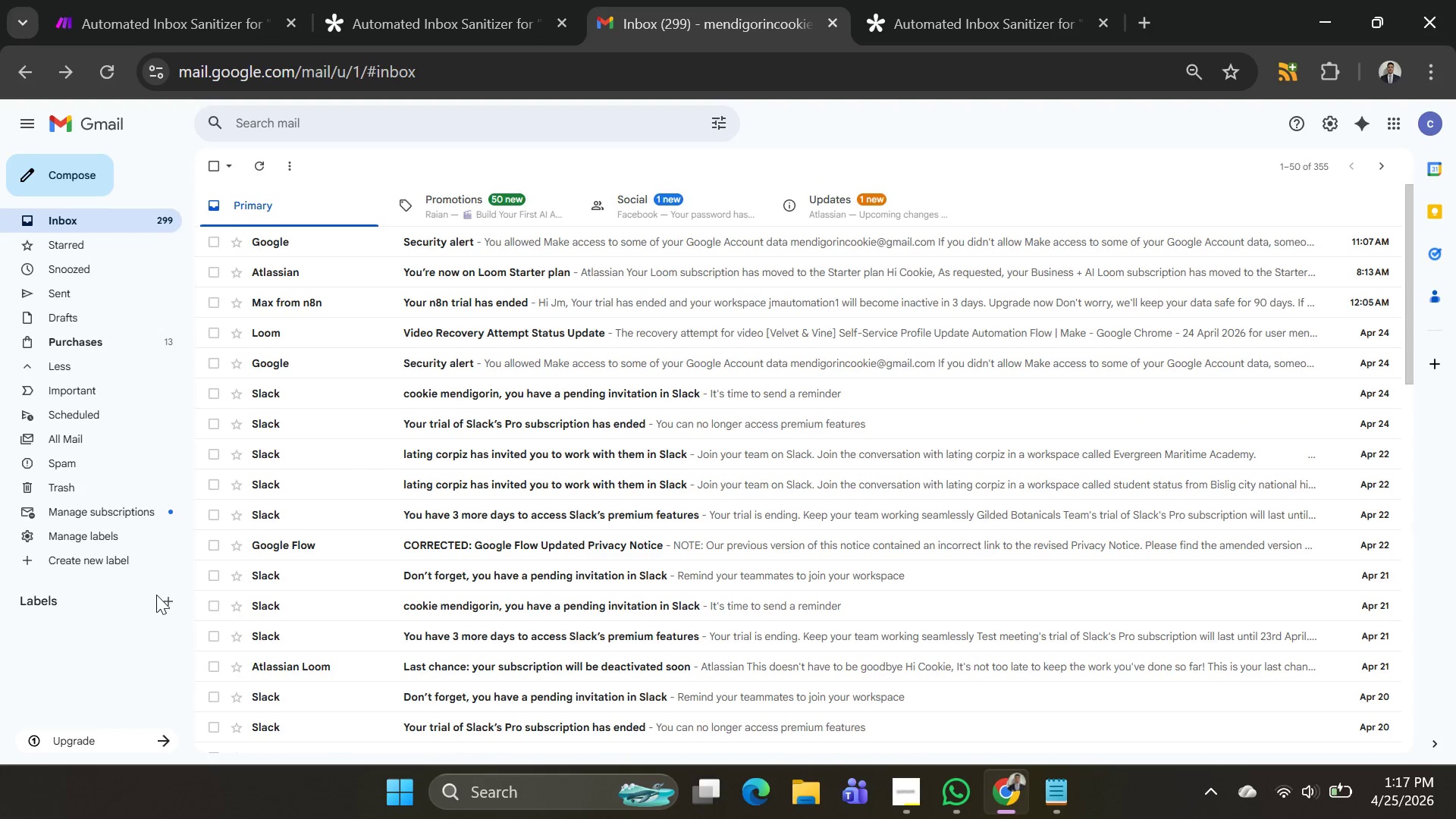 
left_click([158, 595])
 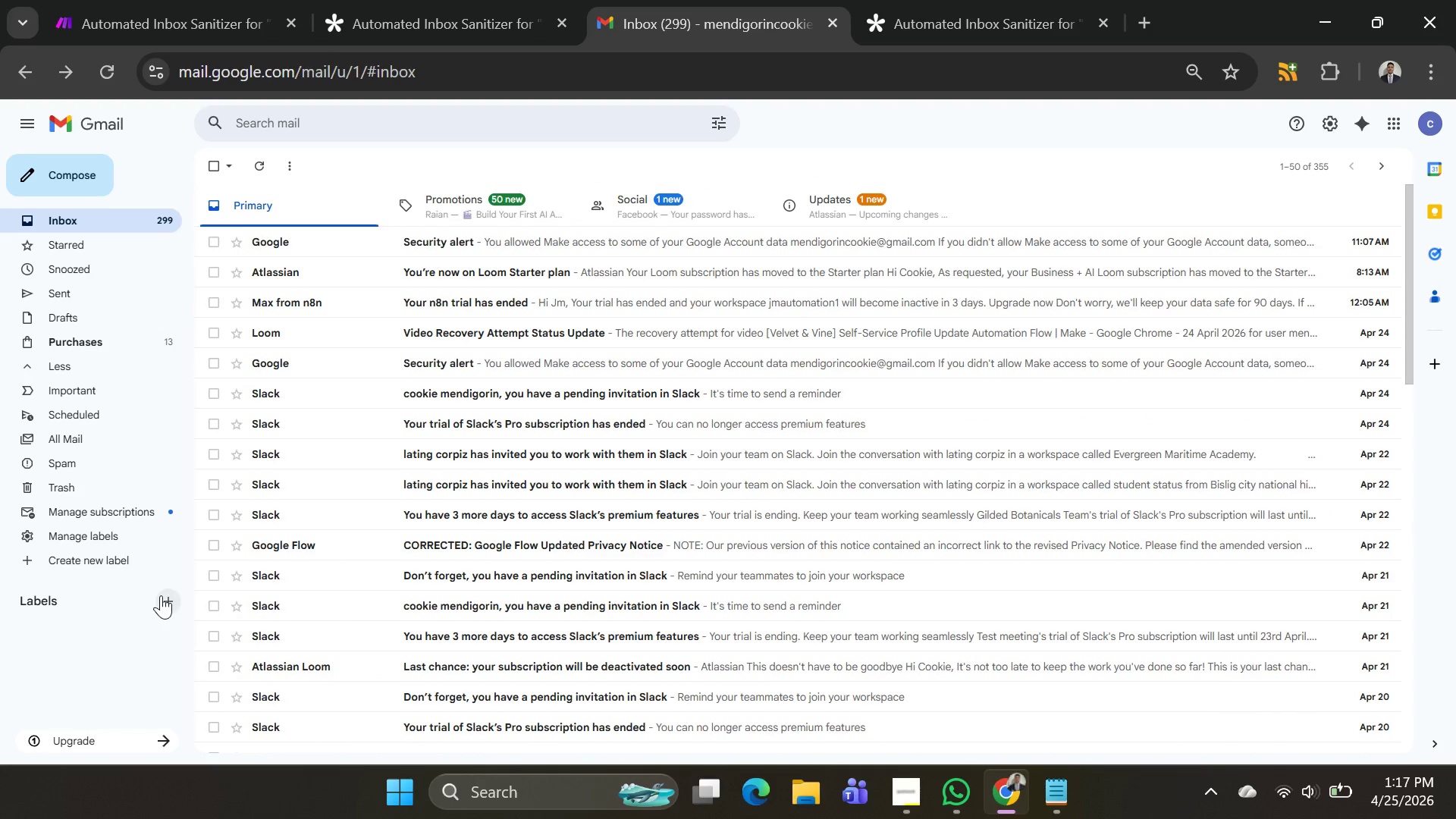 
left_click([161, 595])
 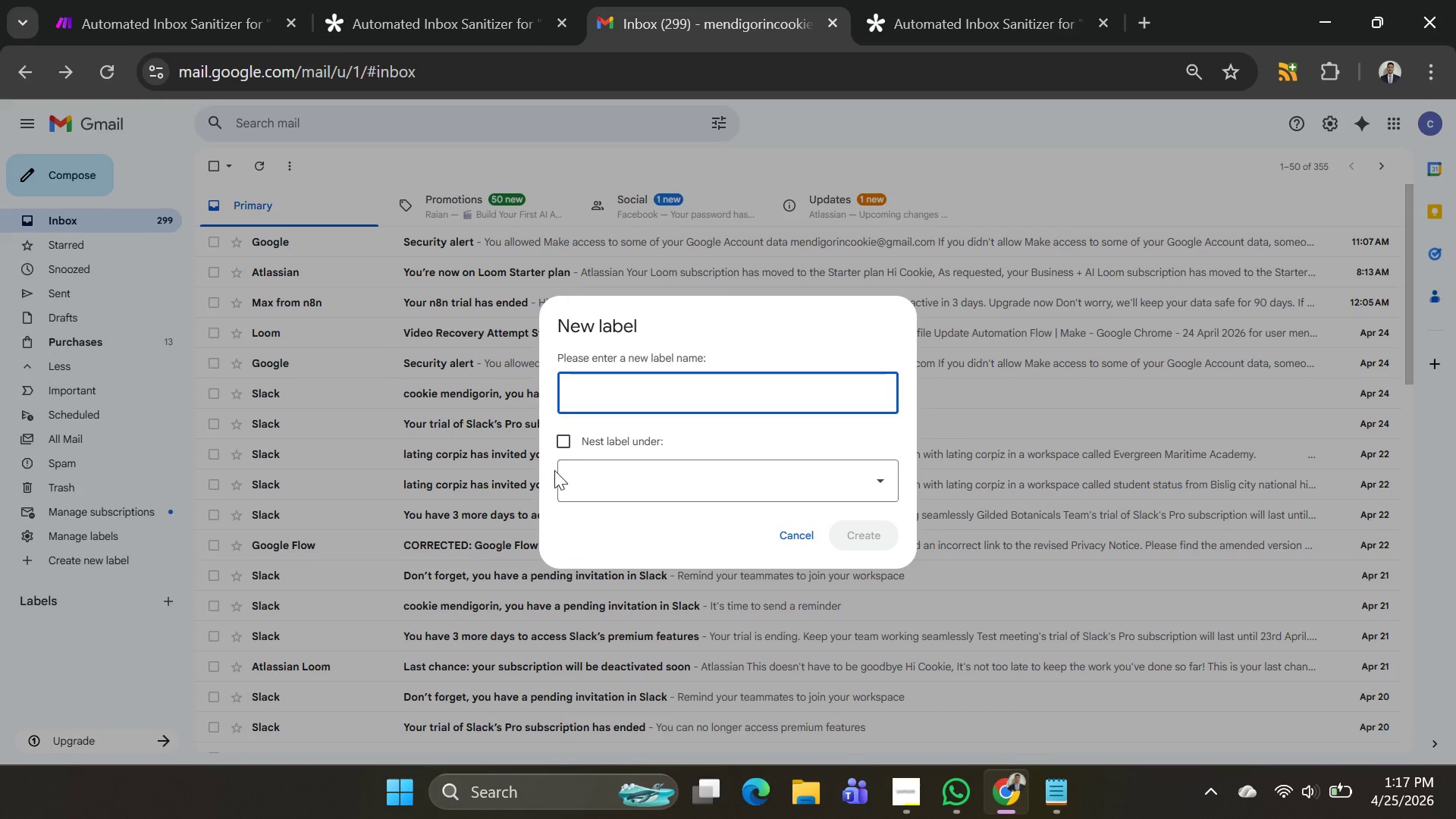 
left_click([670, 381])
 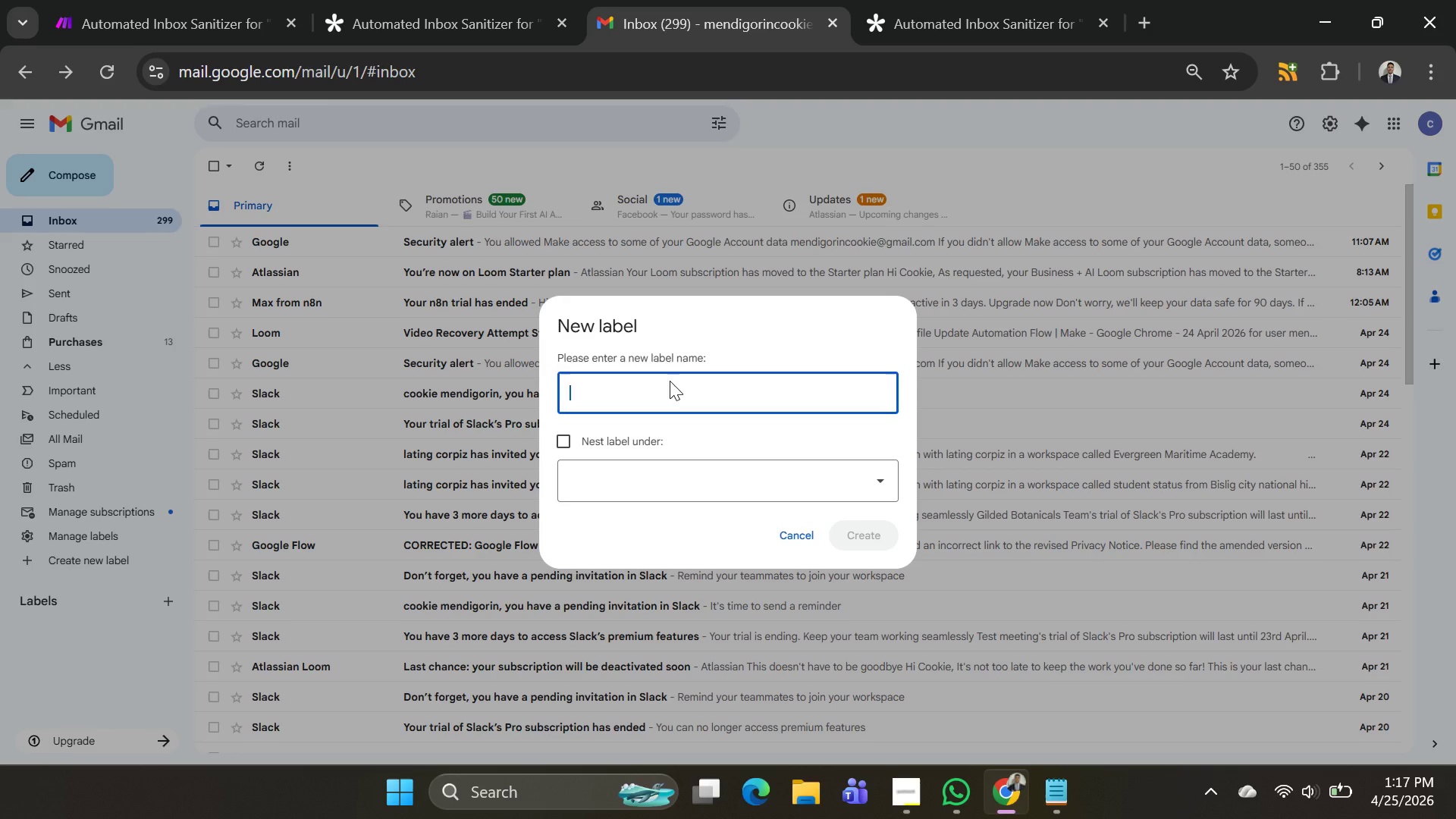 
type(projects)
 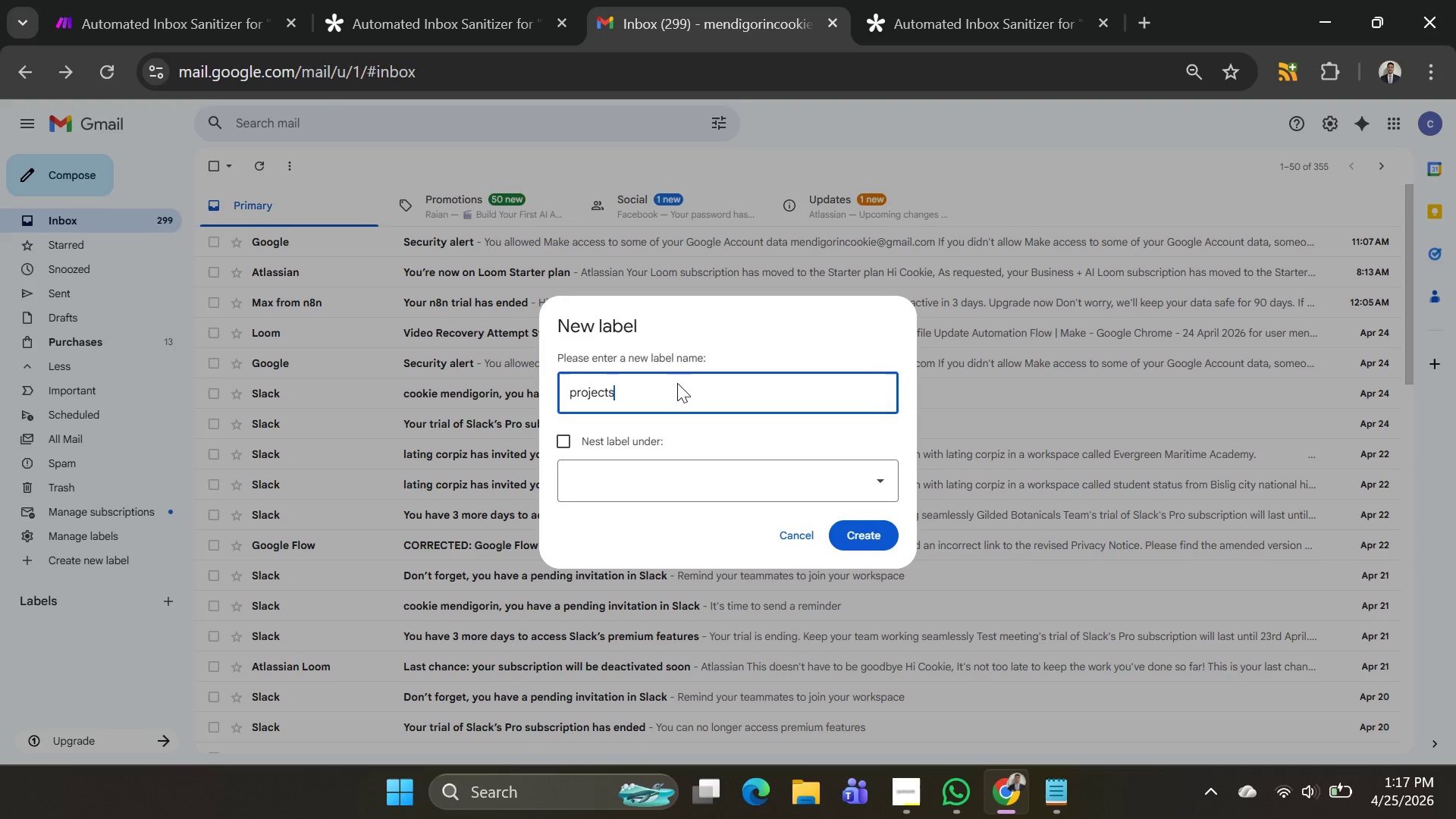 
left_click([690, 485])
 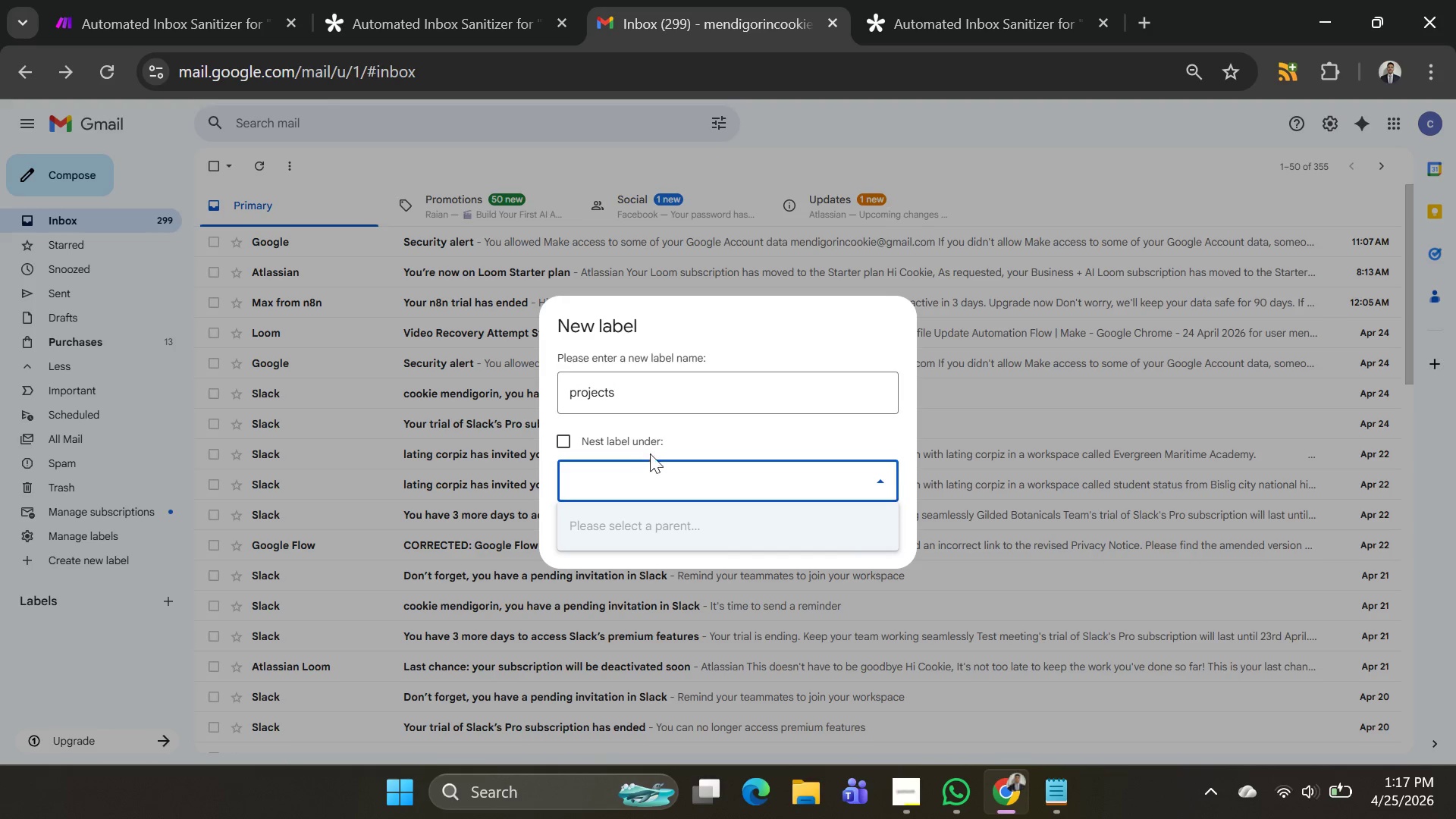 
left_click([569, 434])
 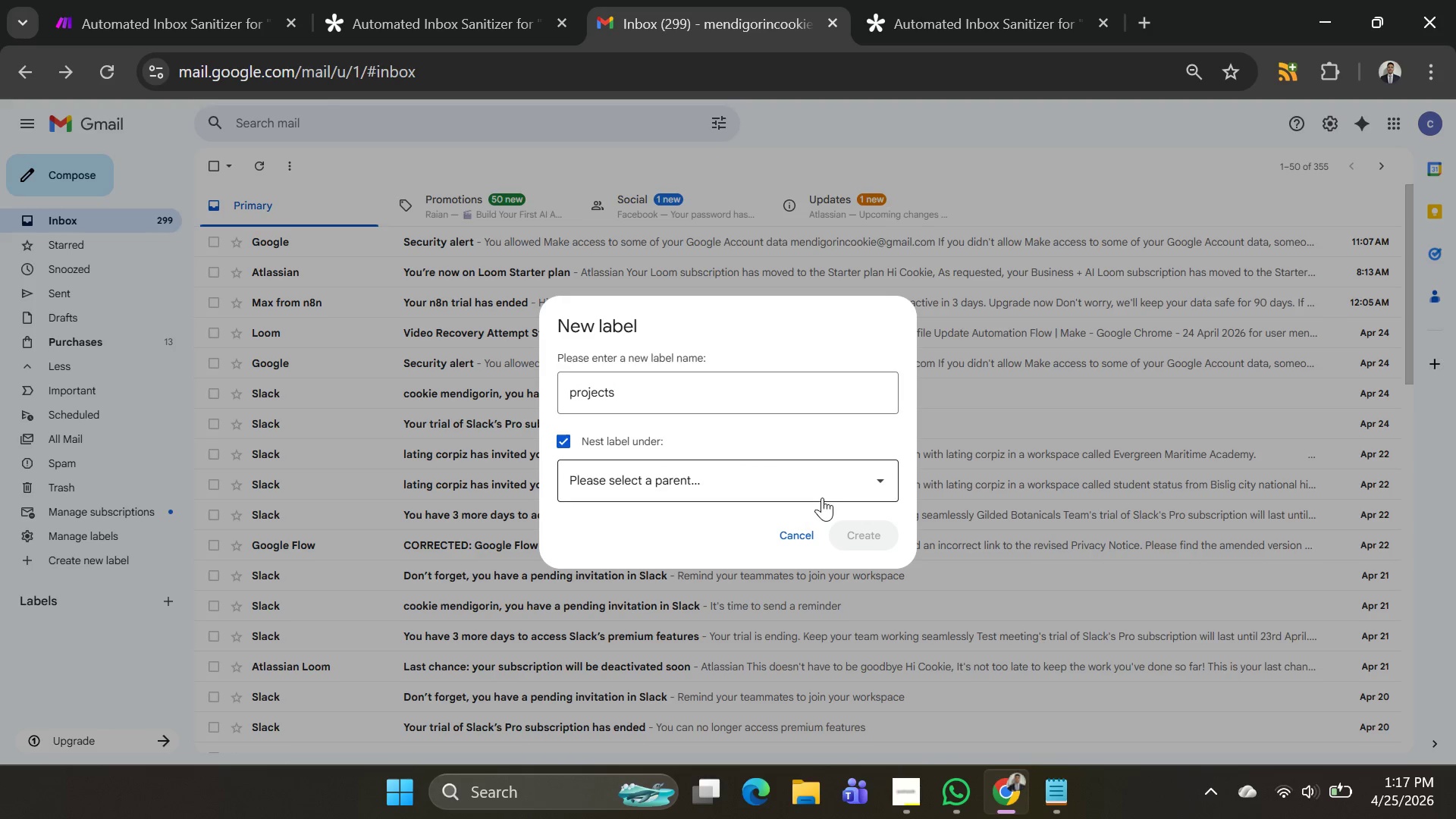 
left_click([822, 487])
 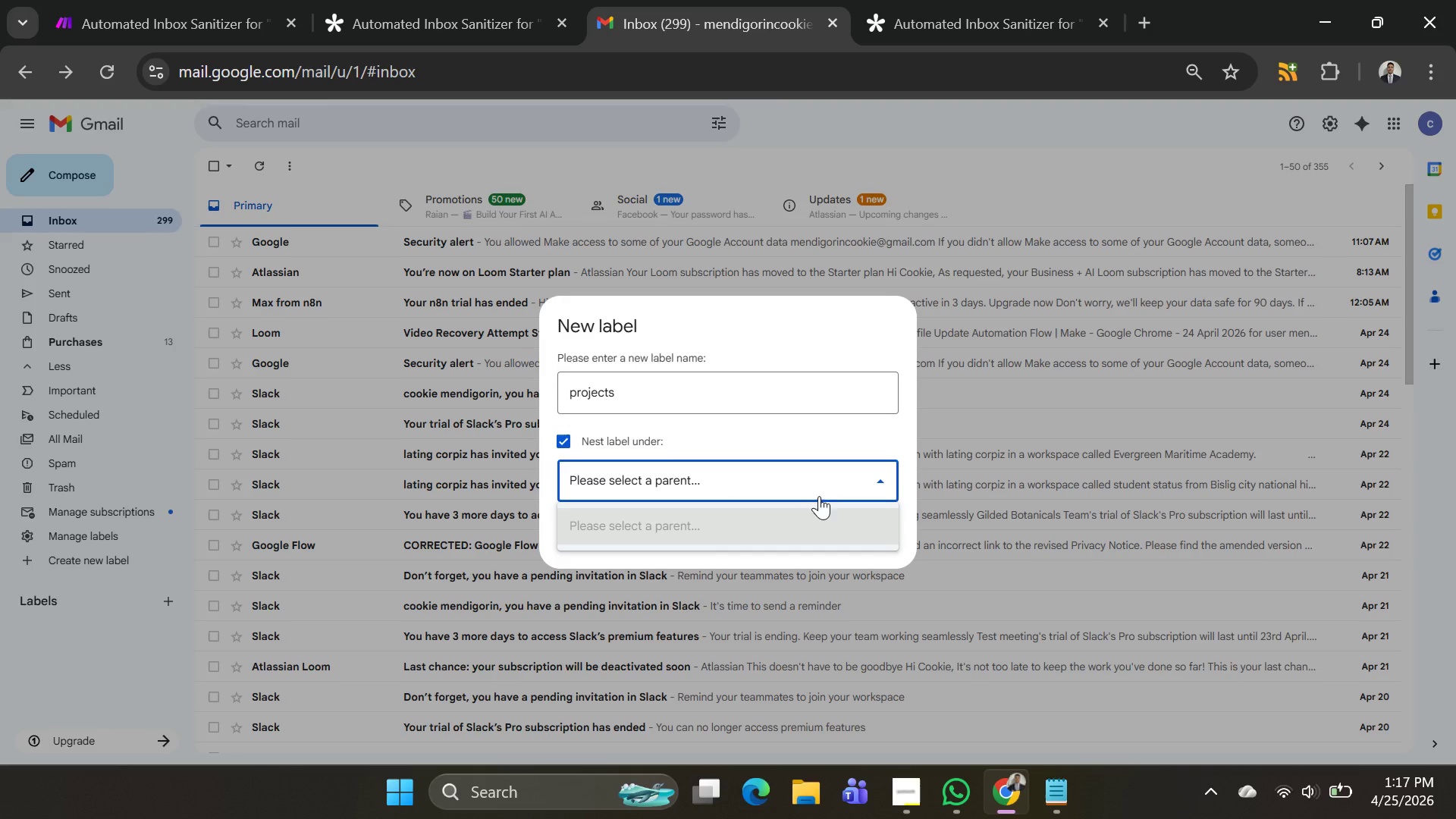 
left_click([819, 485])
 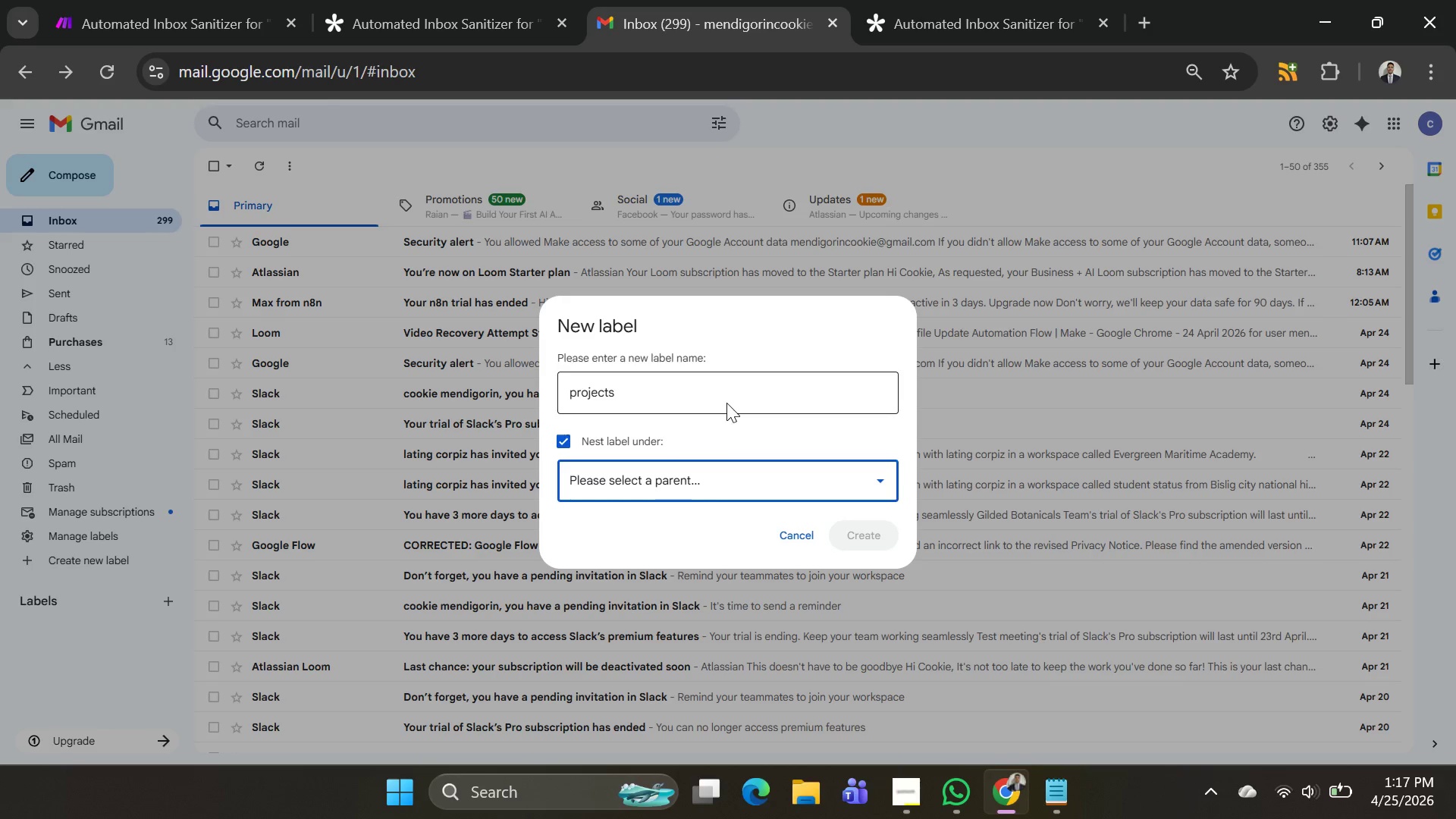 
left_click([723, 475])
 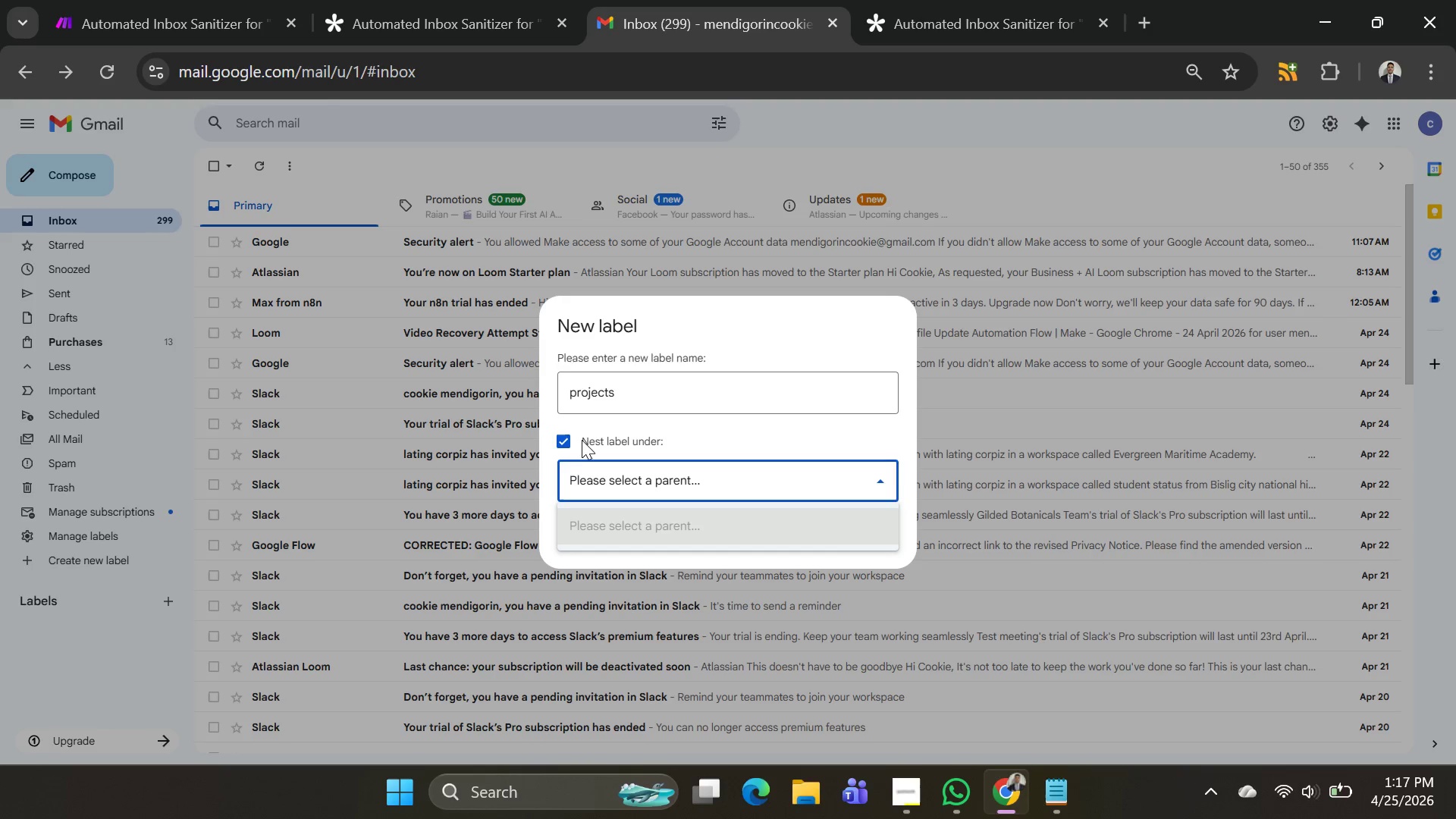 
left_click_drag(start_coordinate=[563, 437], to_coordinate=[568, 438])
 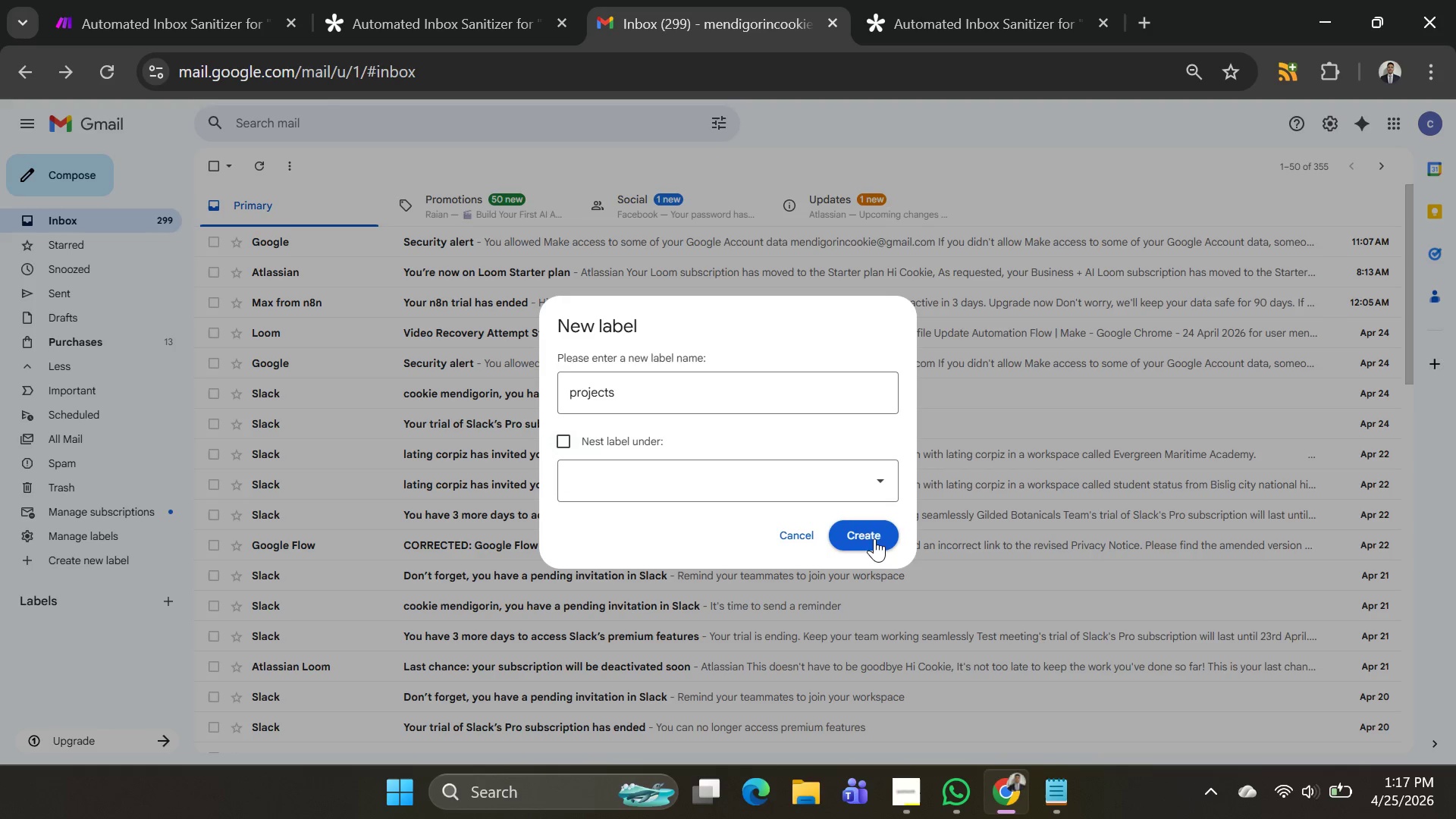 
left_click([868, 532])
 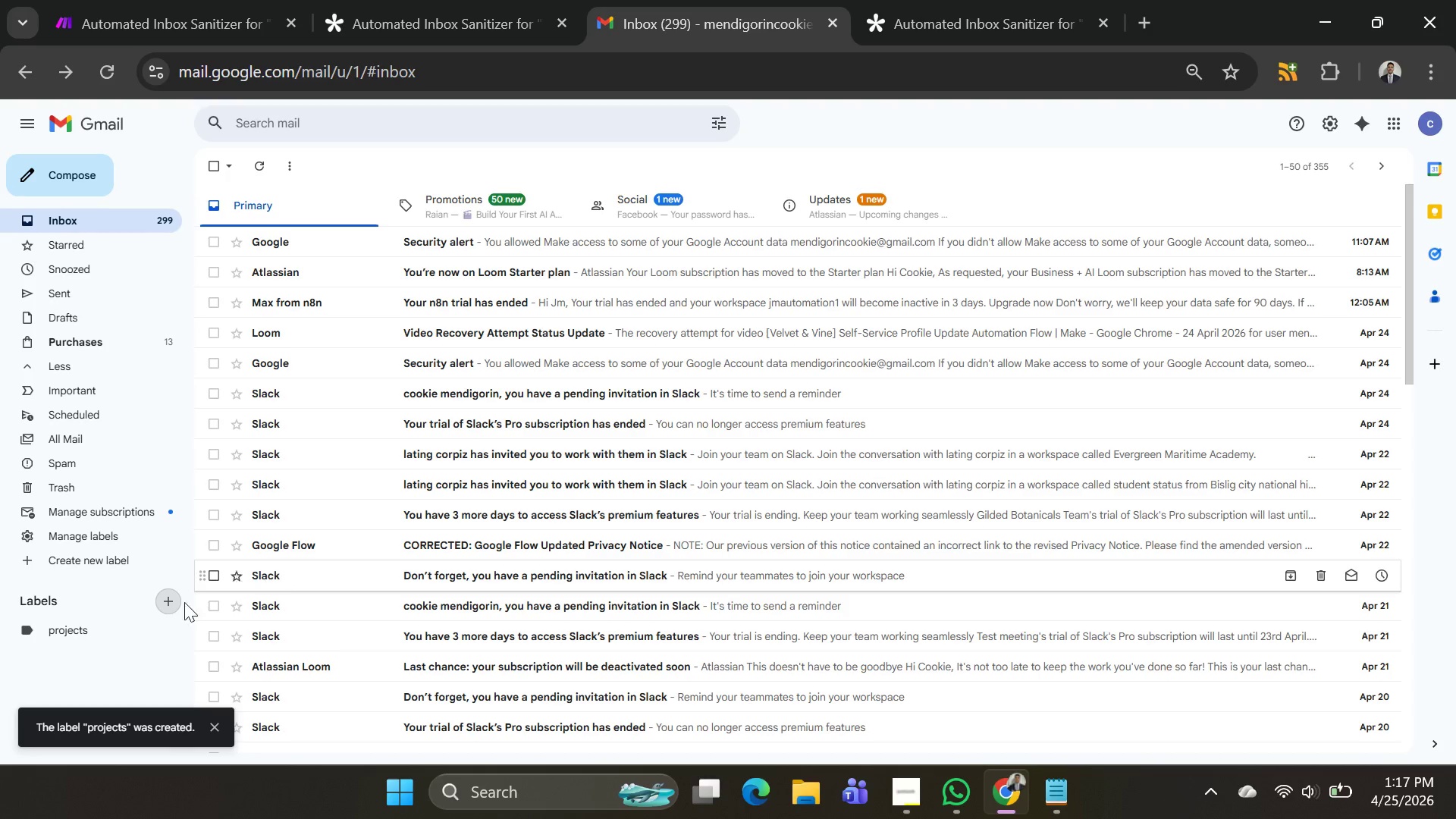 
left_click([38, 623])
 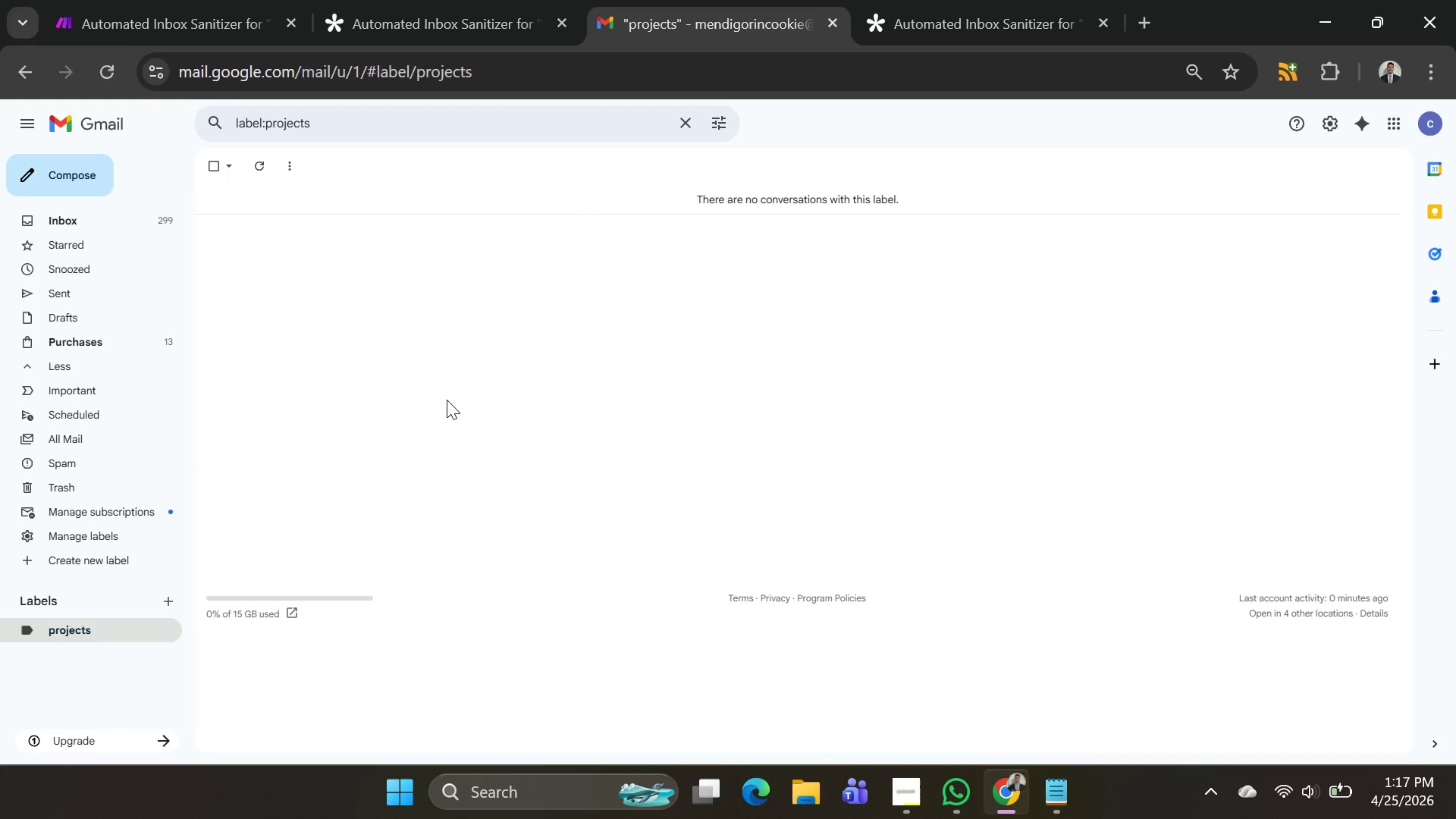 
wait(8.3)
 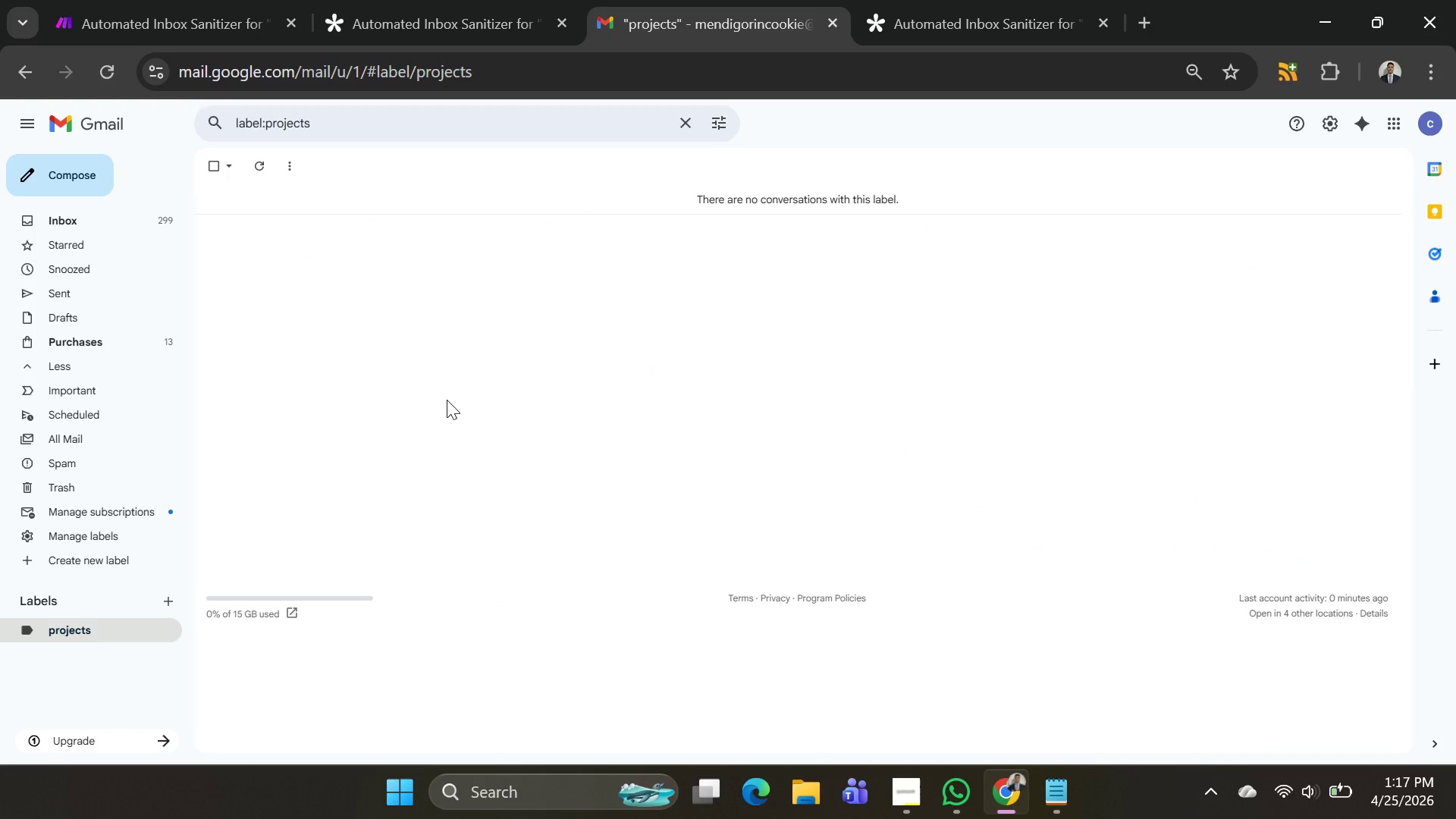 
left_click([328, 415])
 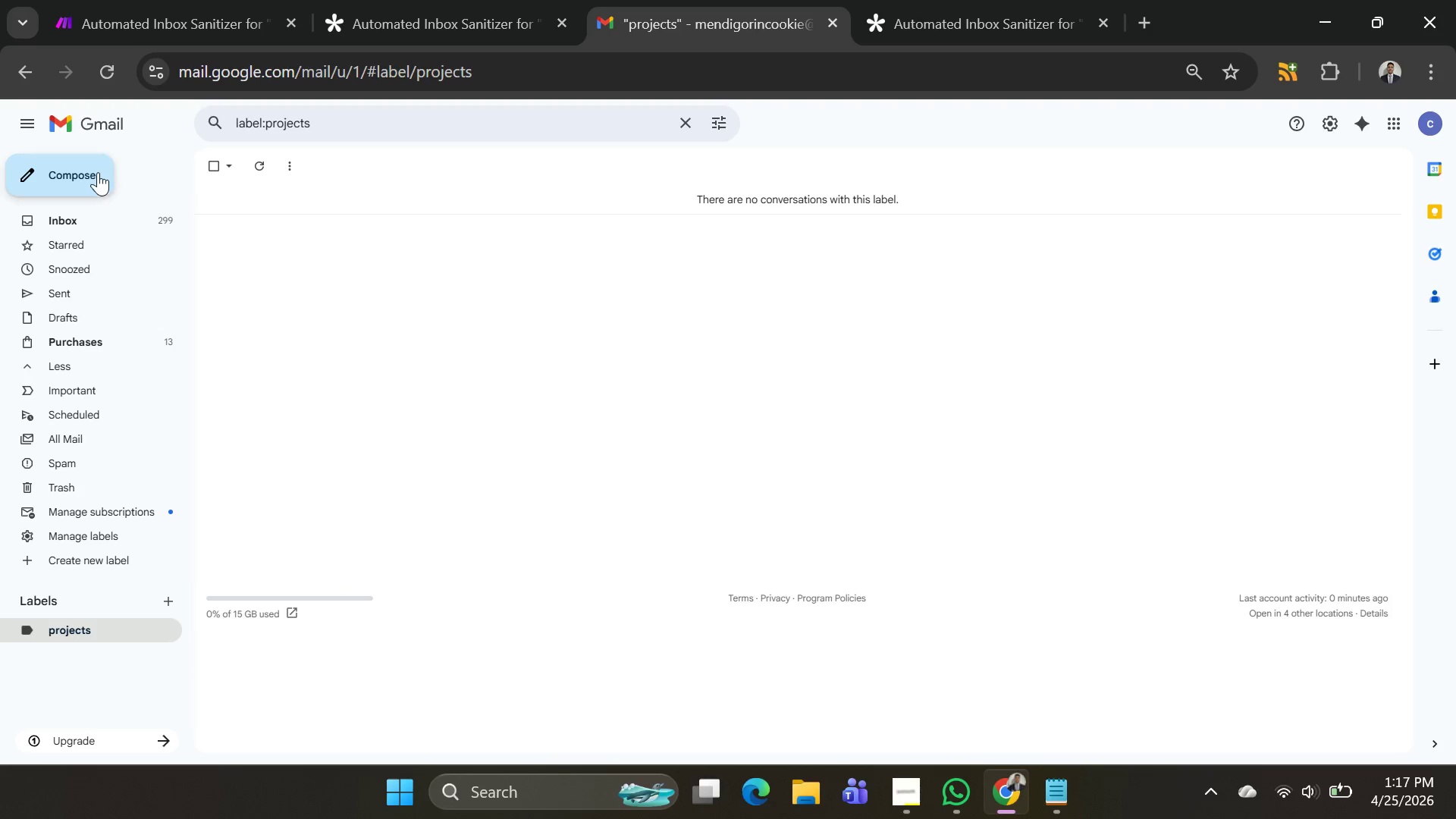 
left_click([30, 71])
 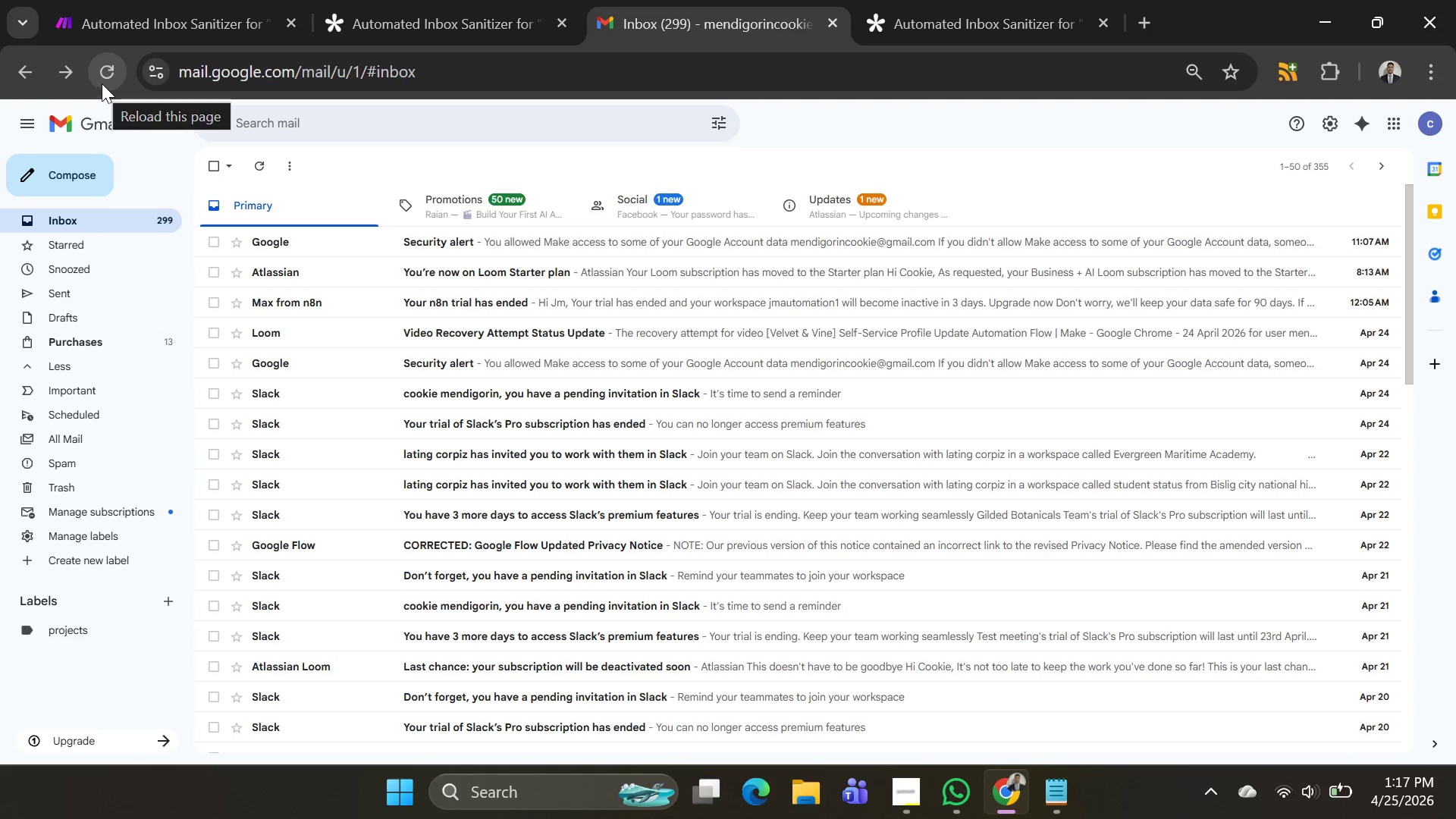 
scroll: coordinate [309, 136], scroll_direction: up, amount: 3.0
 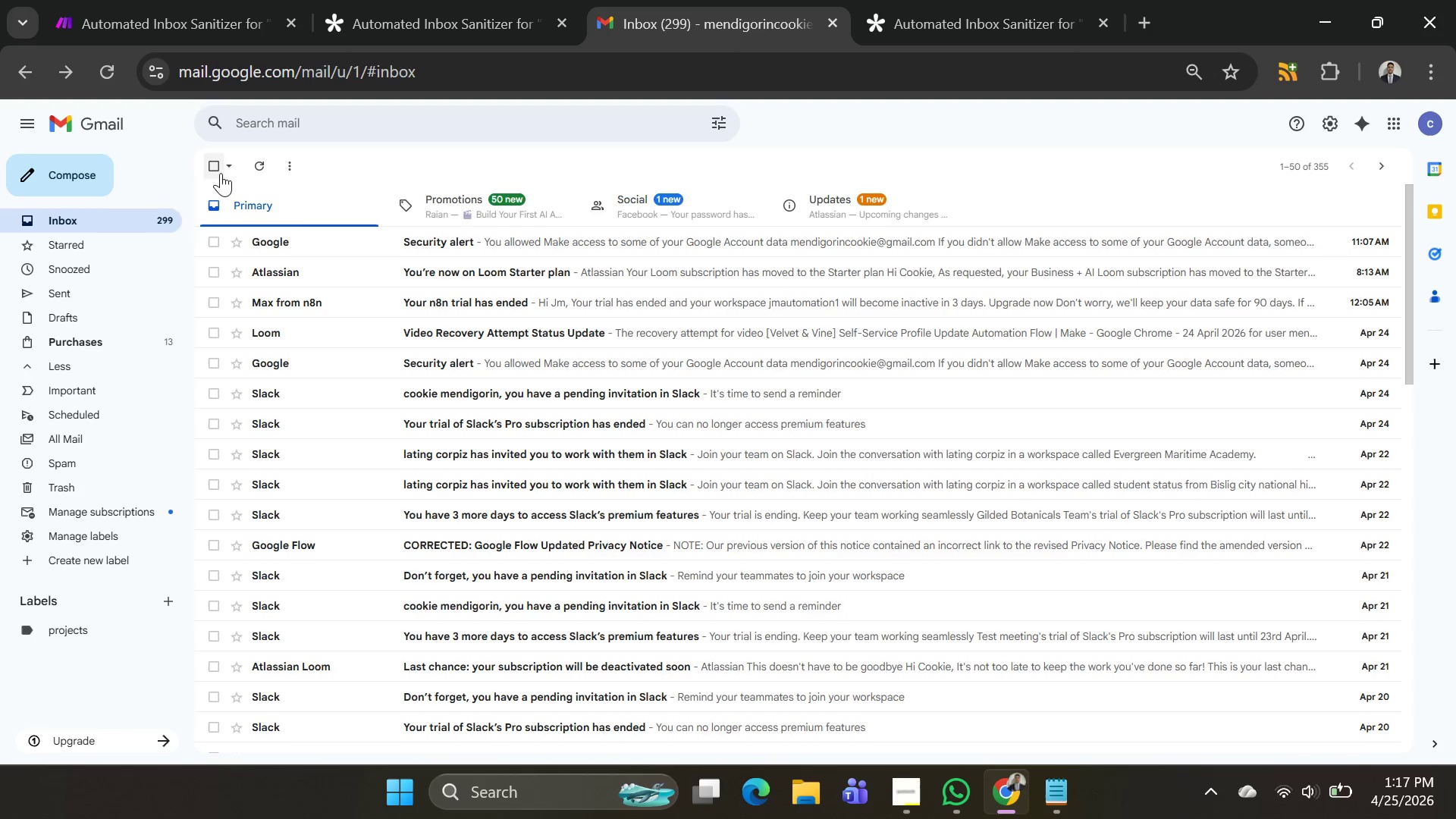 
left_click([221, 168])
 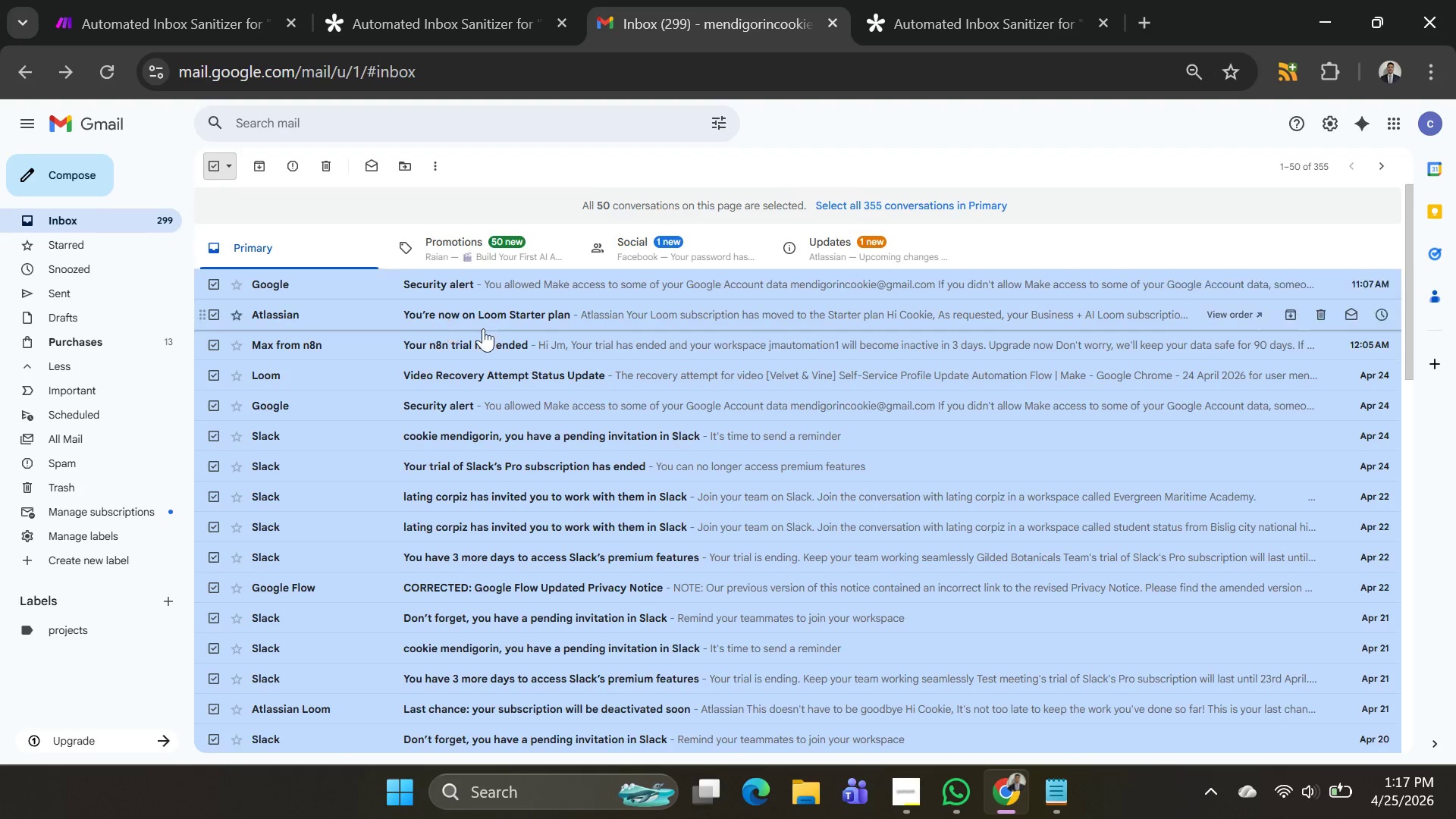 
scroll: coordinate [624, 343], scroll_direction: up, amount: 4.0
 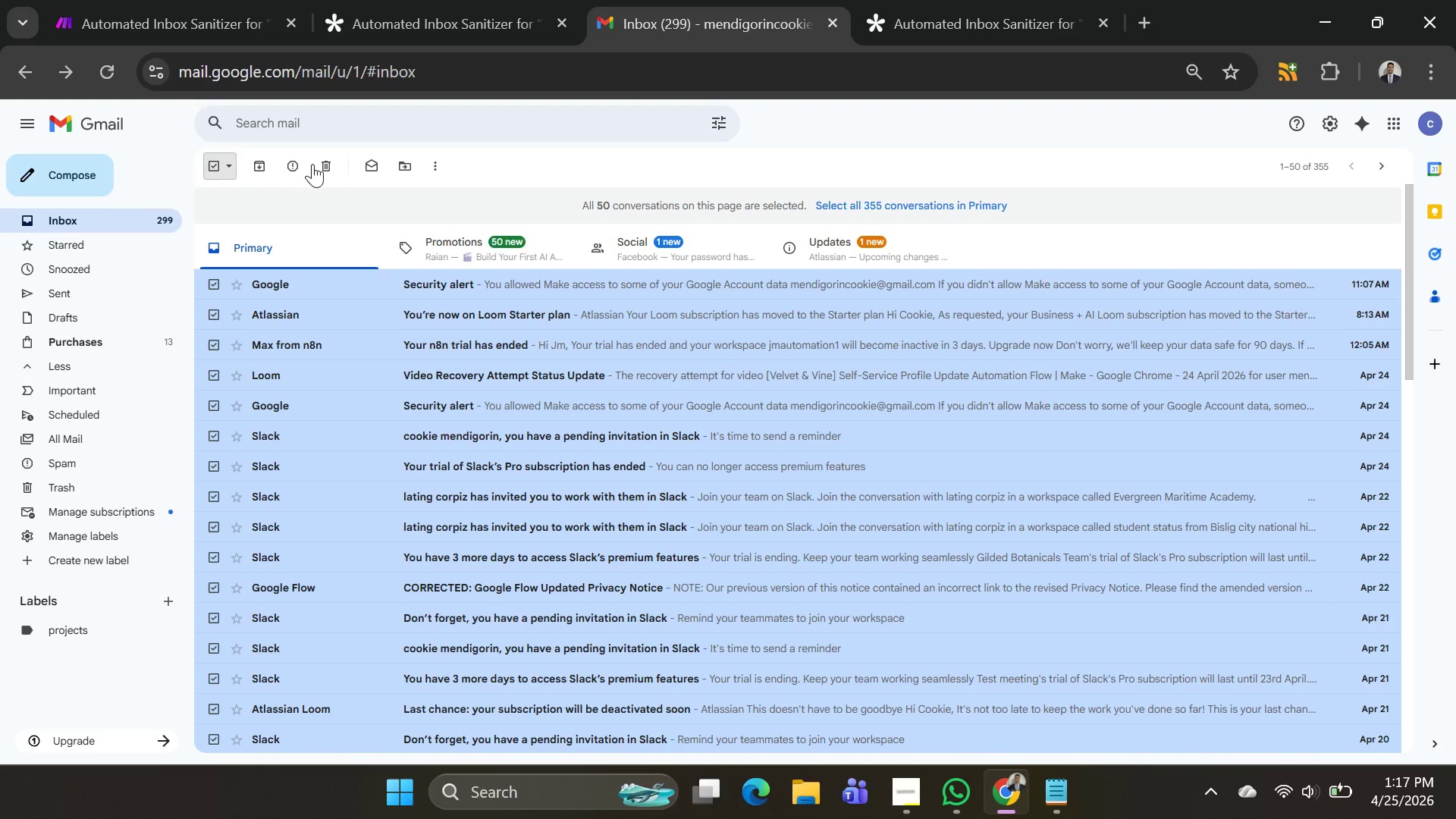 
left_click([320, 162])
 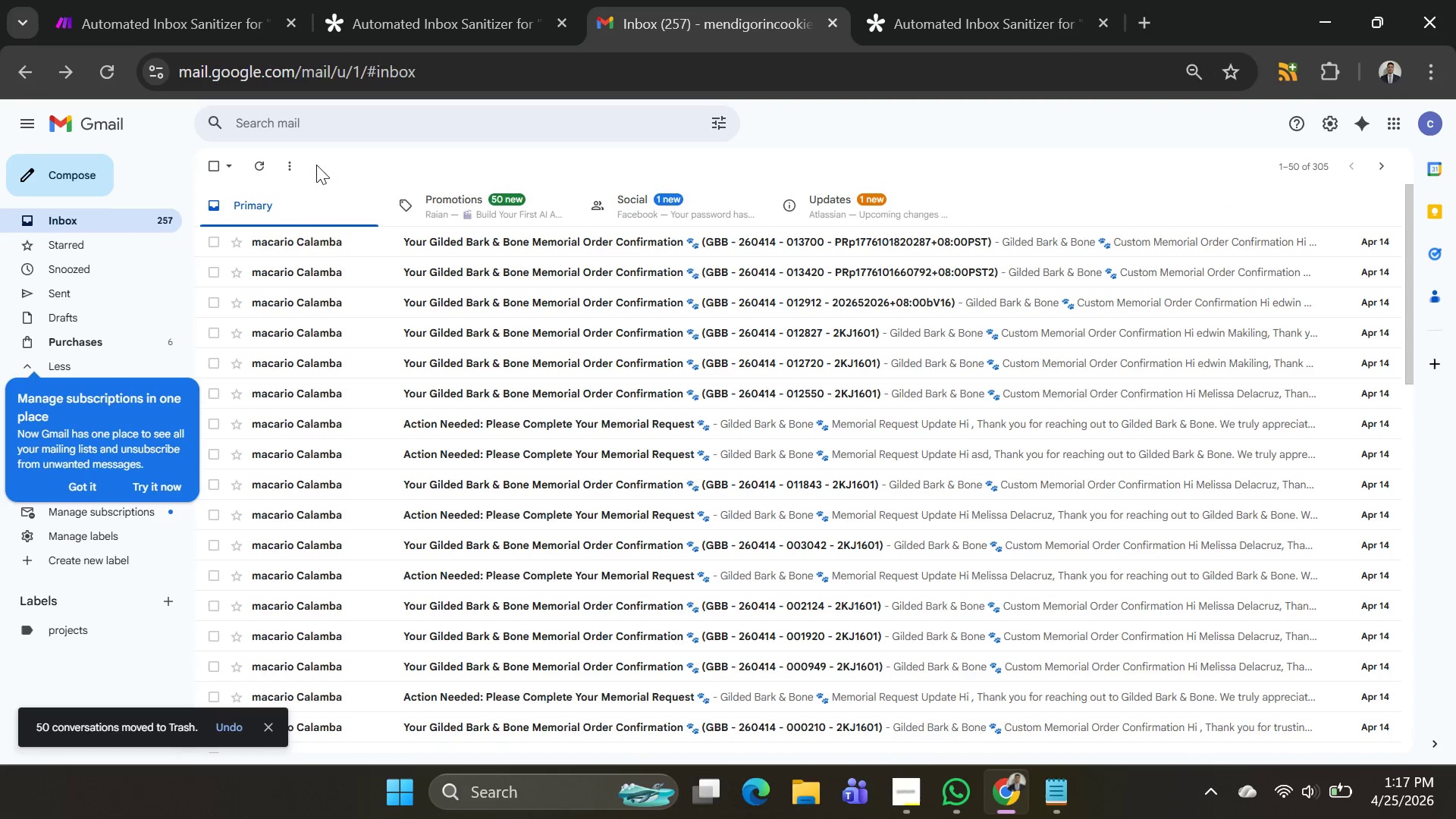 
scroll: coordinate [486, 305], scroll_direction: up, amount: 4.0
 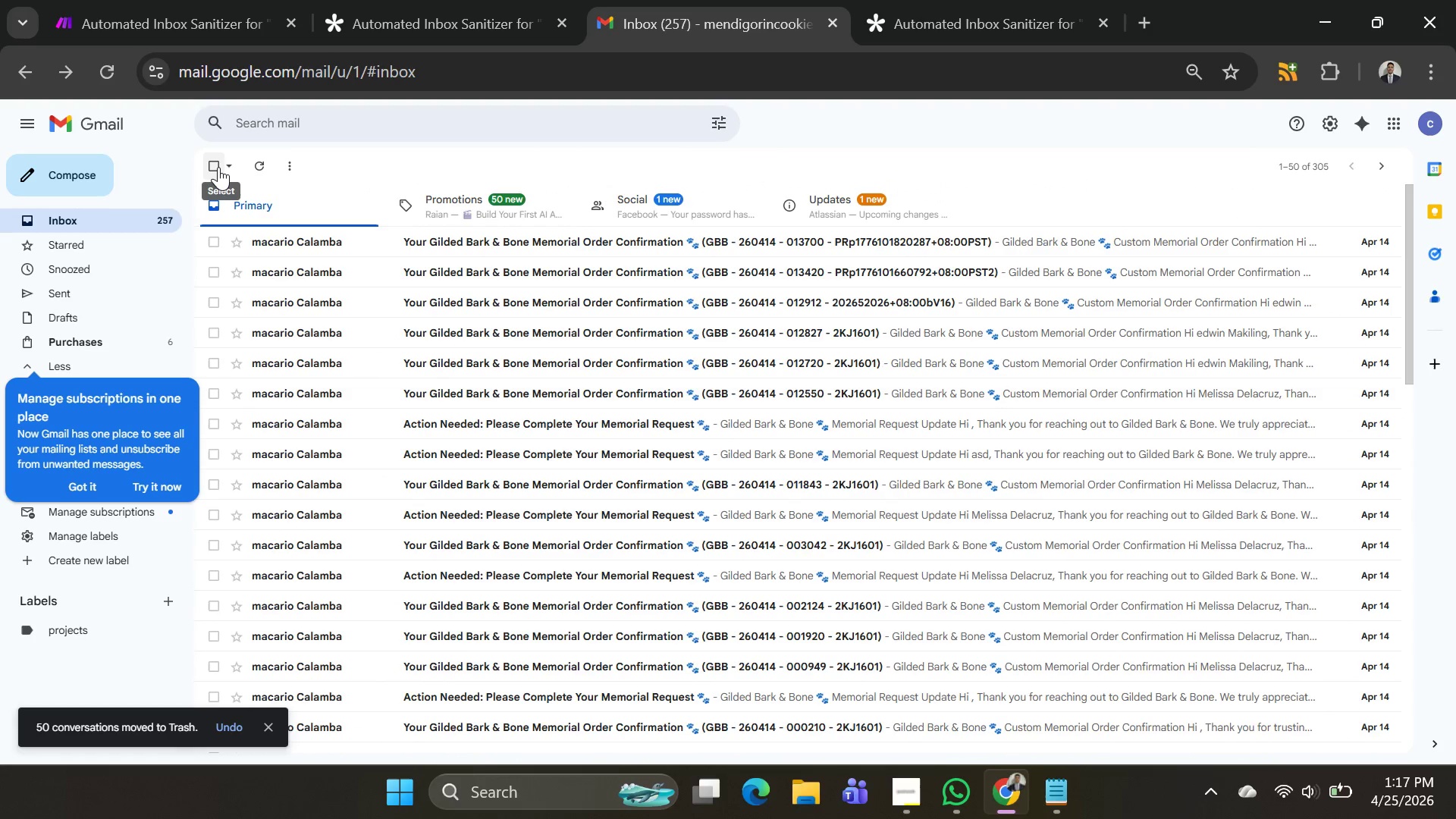 
left_click([218, 157])
 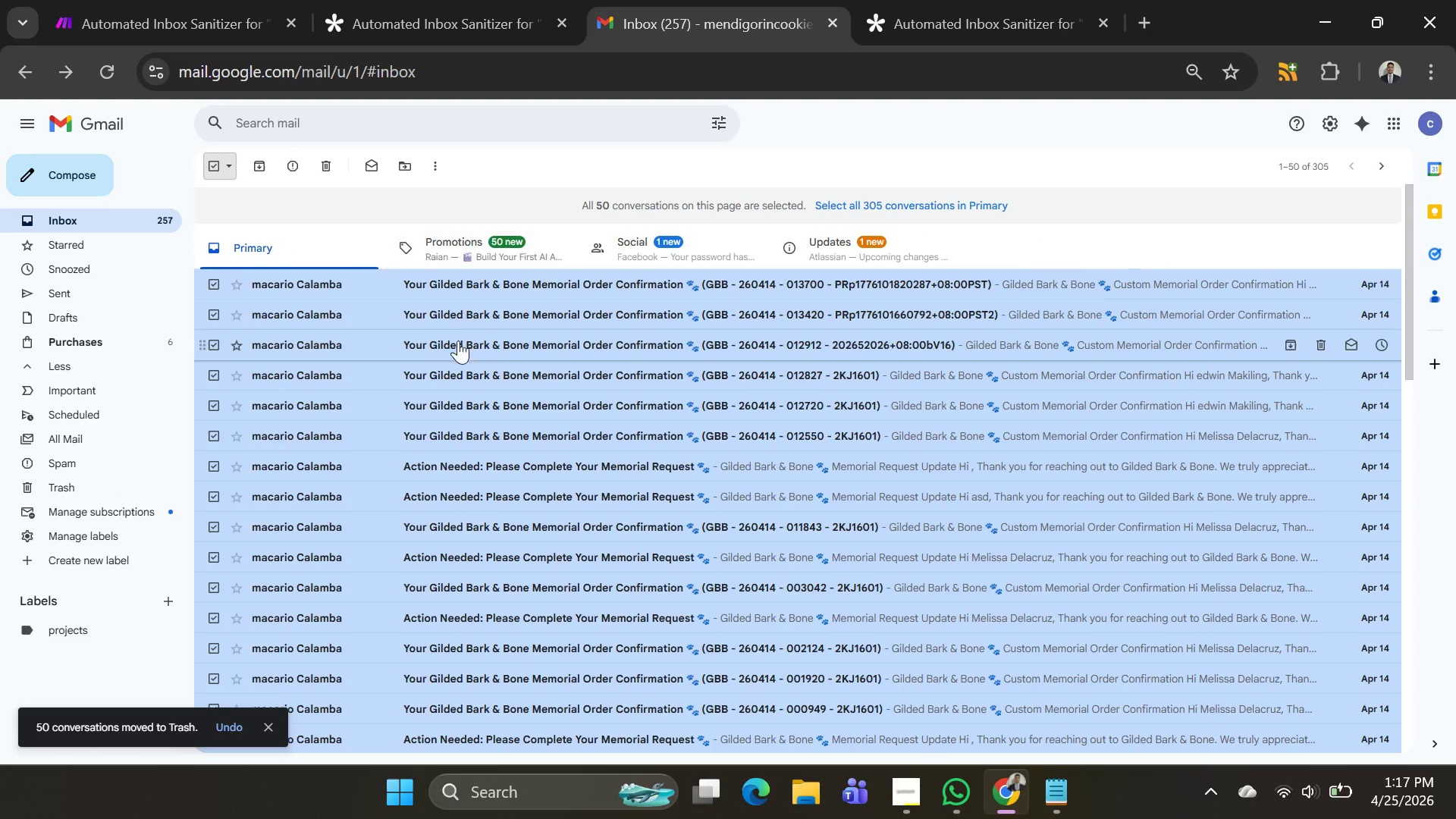 
scroll: coordinate [605, 404], scroll_direction: down, amount: 14.0
 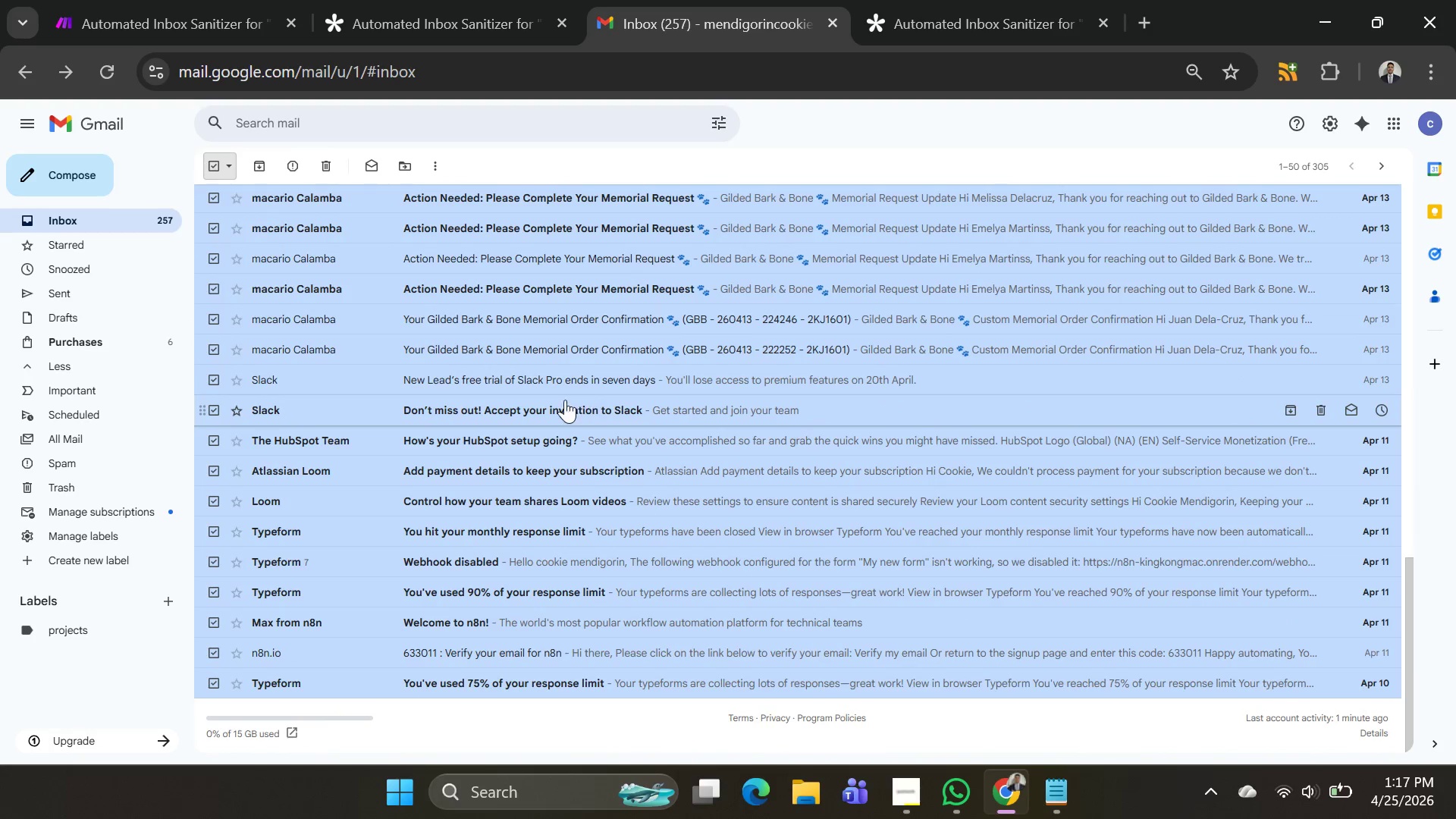 
scroll: coordinate [527, 415], scroll_direction: up, amount: 7.0
 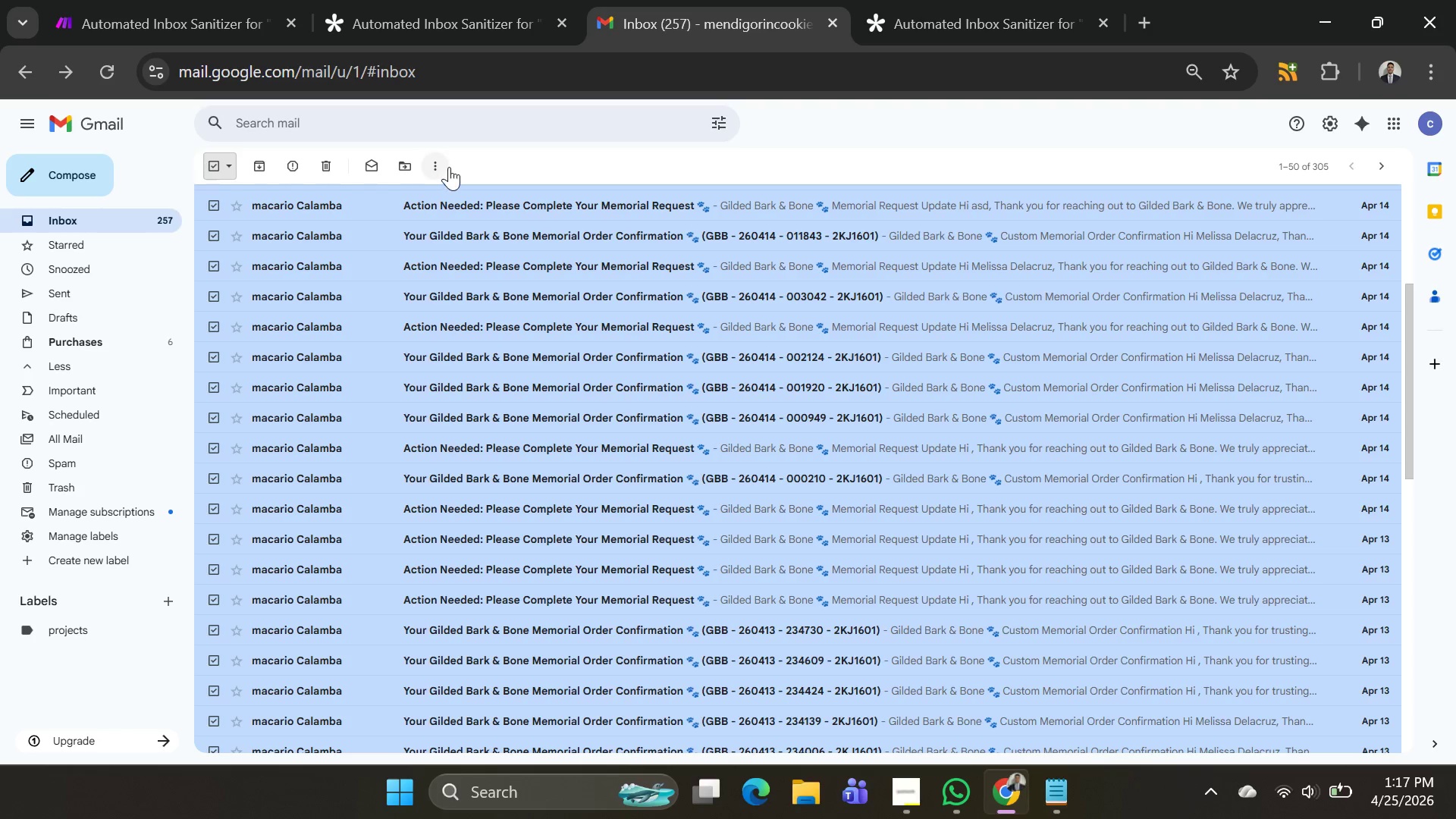 
left_click([437, 166])
 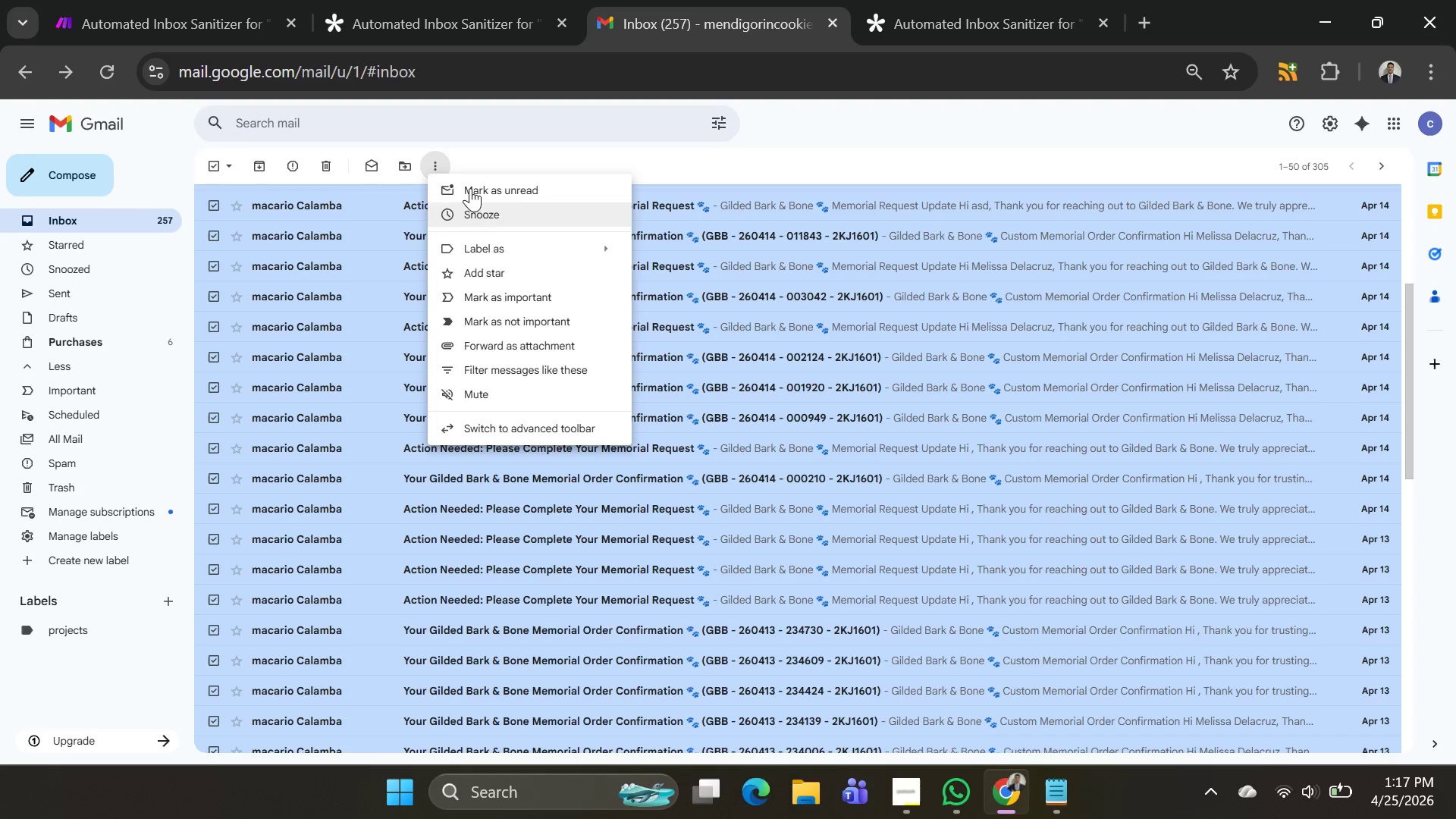 
mouse_move([575, 253])
 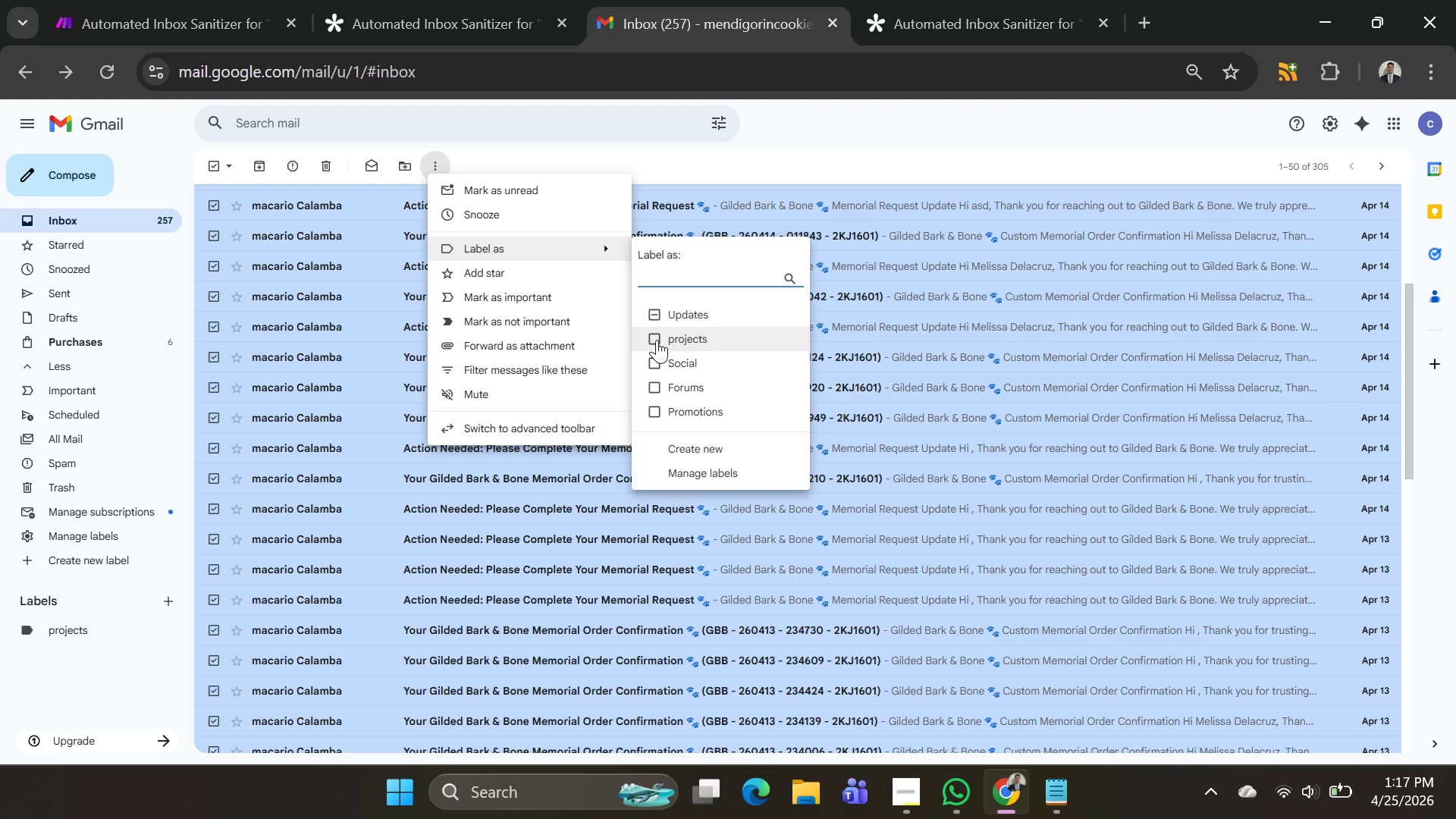 
left_click([657, 340])
 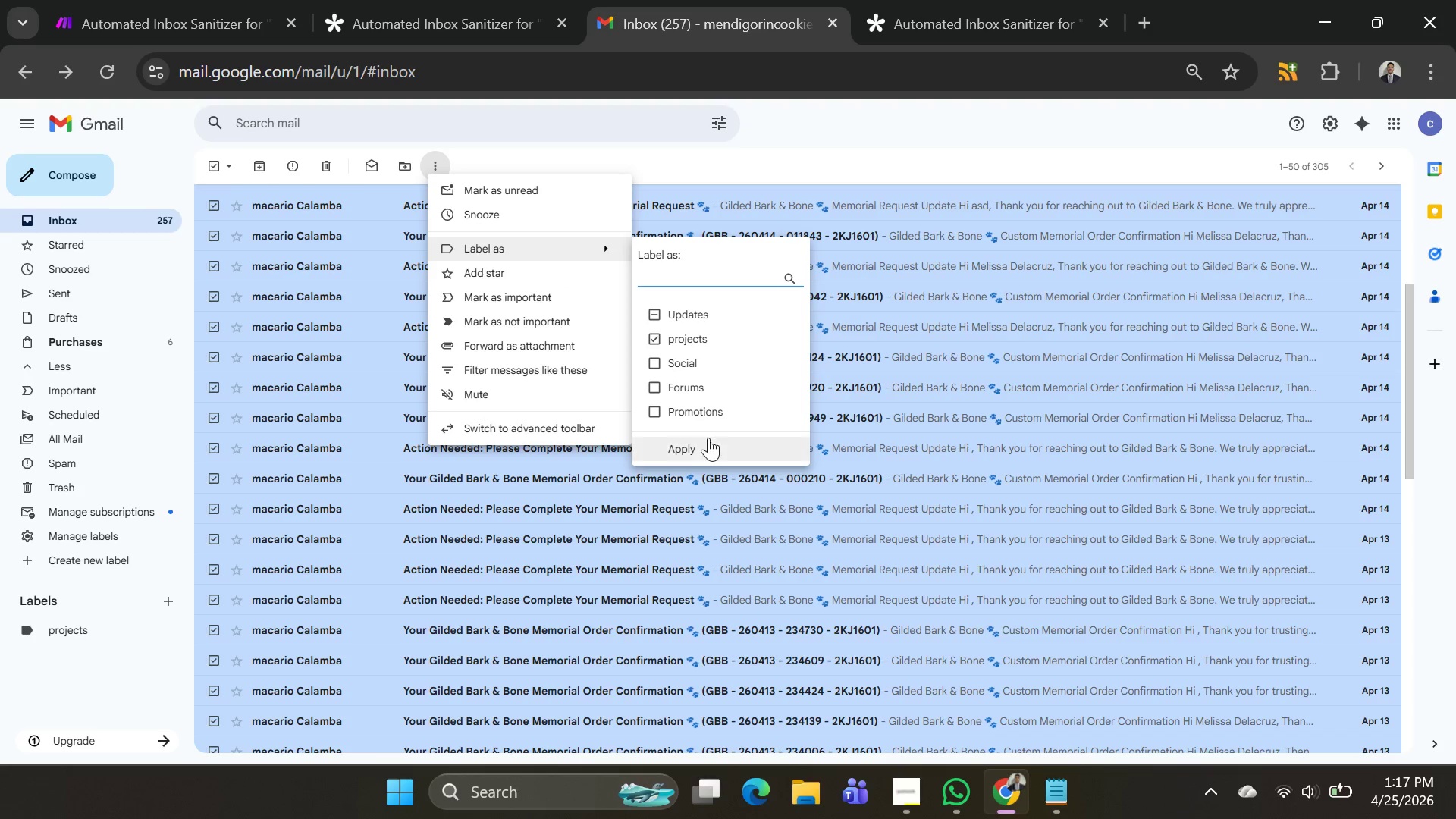 
left_click([706, 443])
 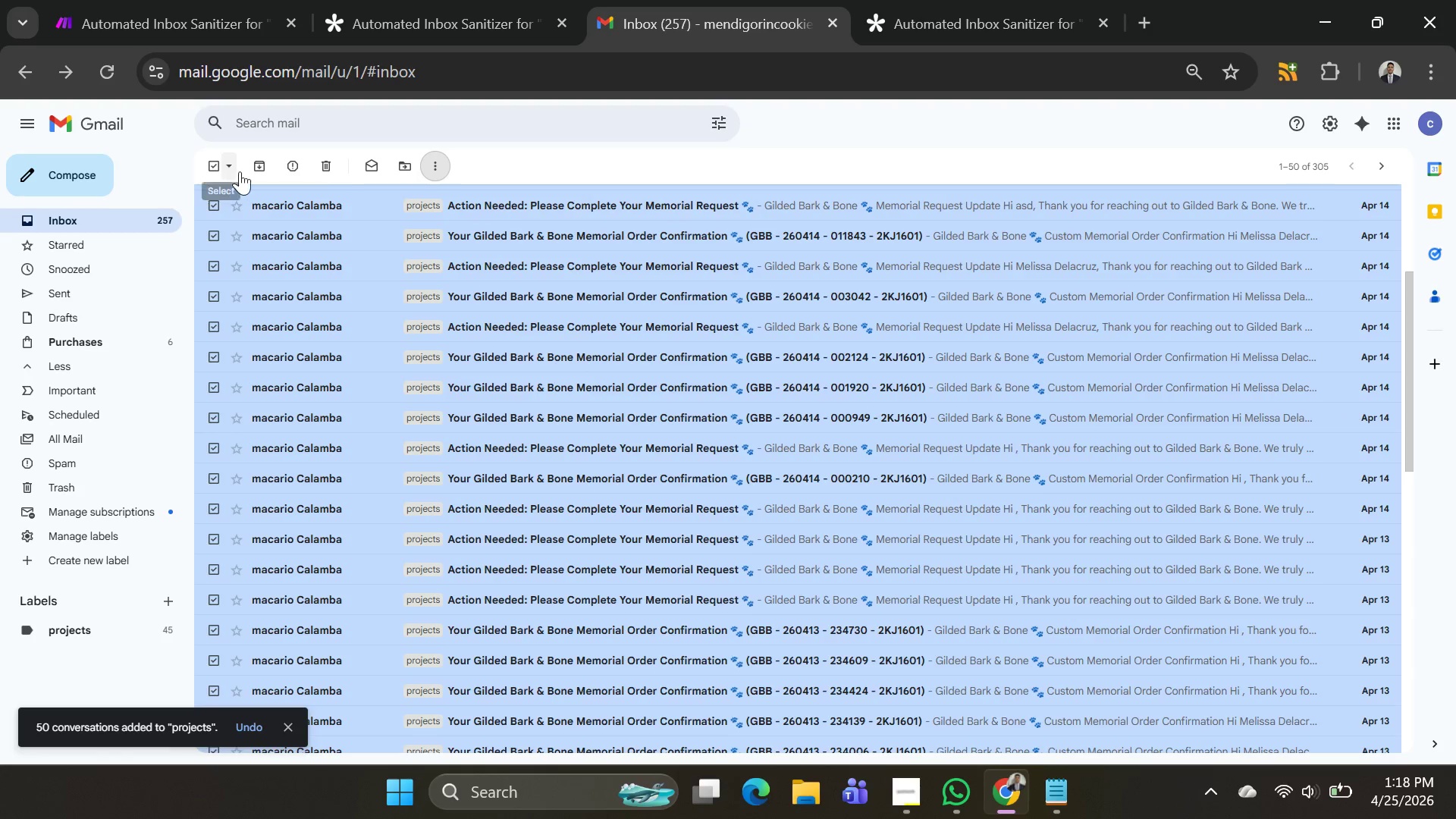 
left_click([436, 162])
 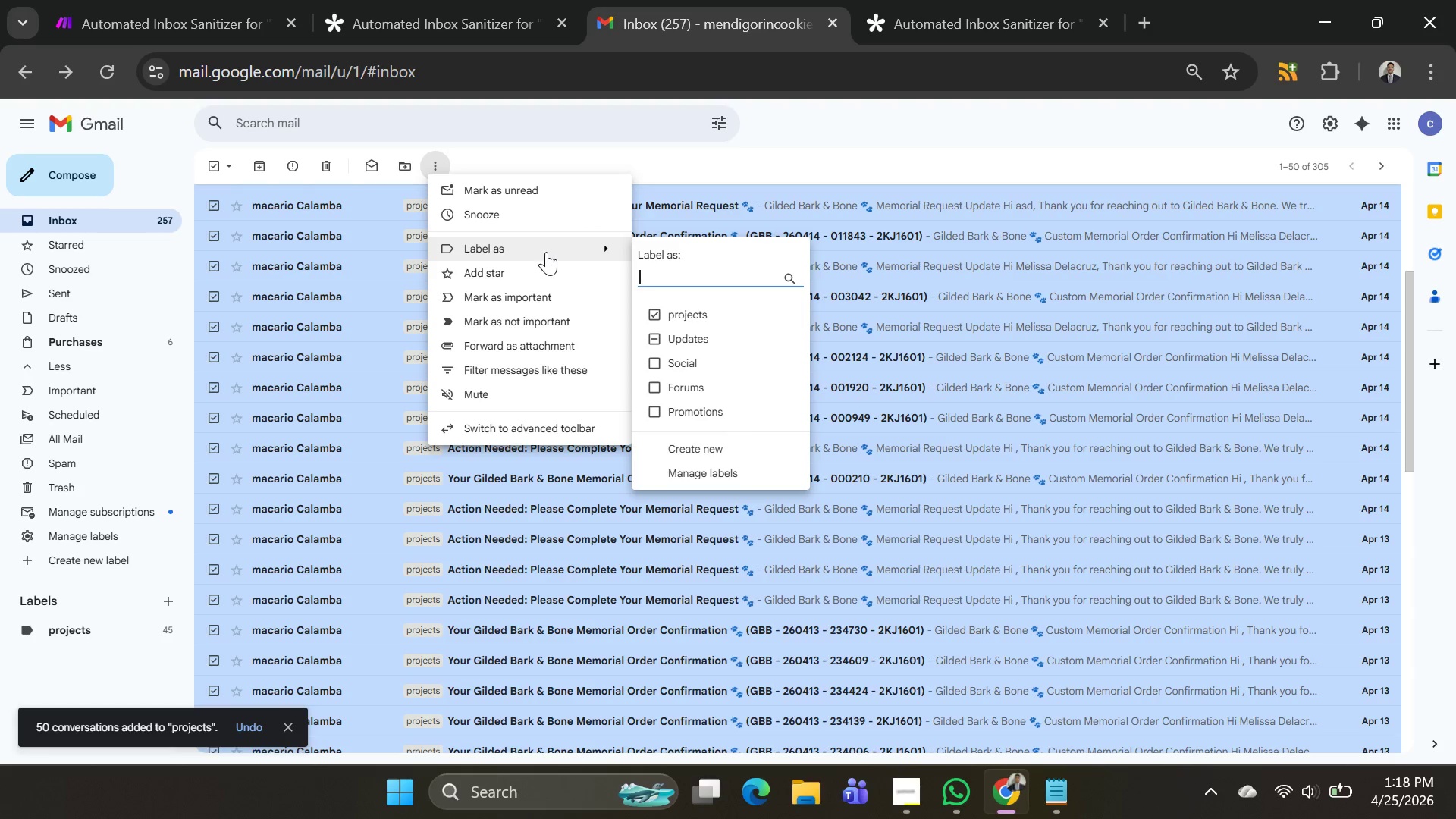 
mouse_move([610, 231])
 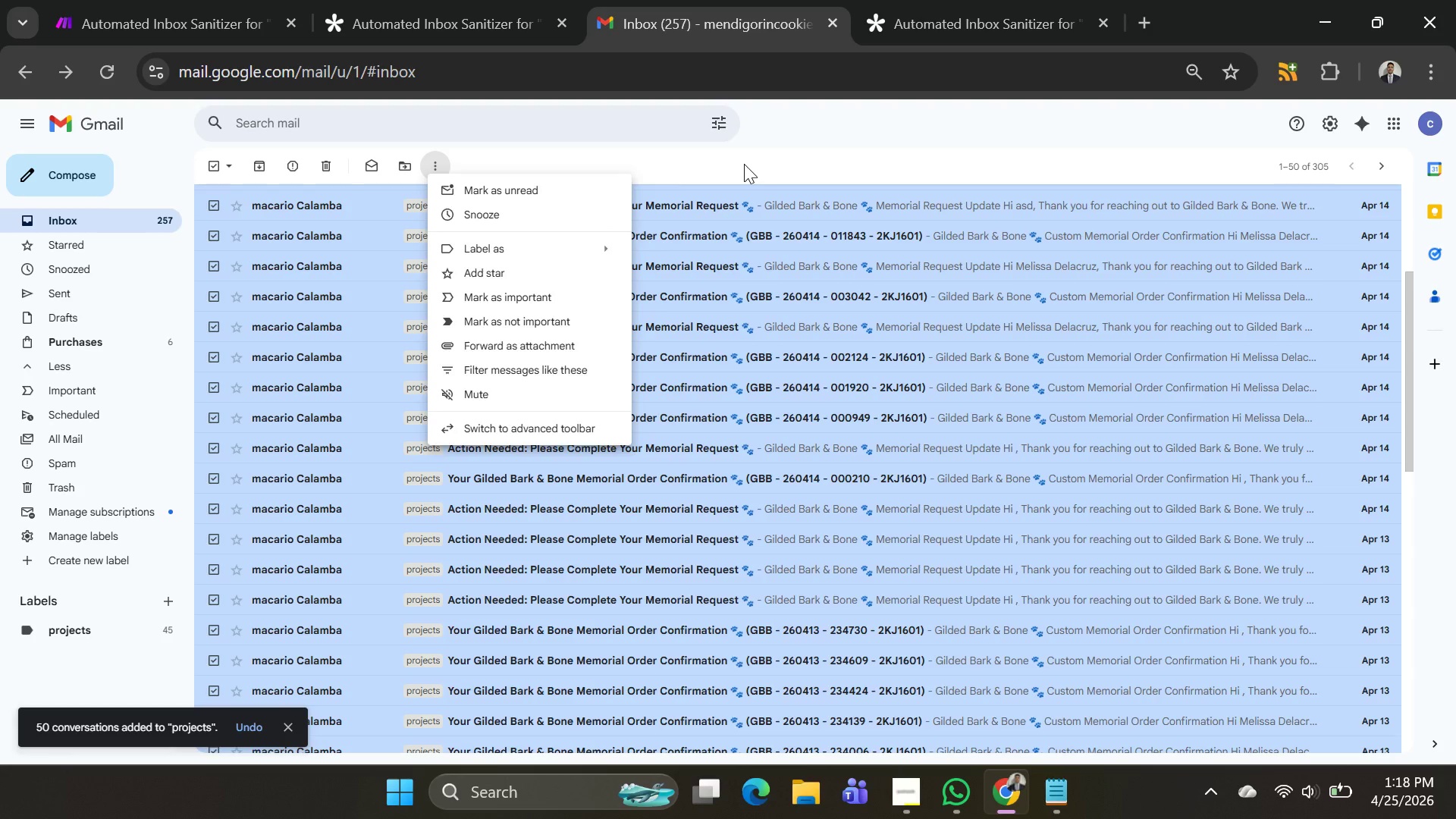 
left_click([744, 164])
 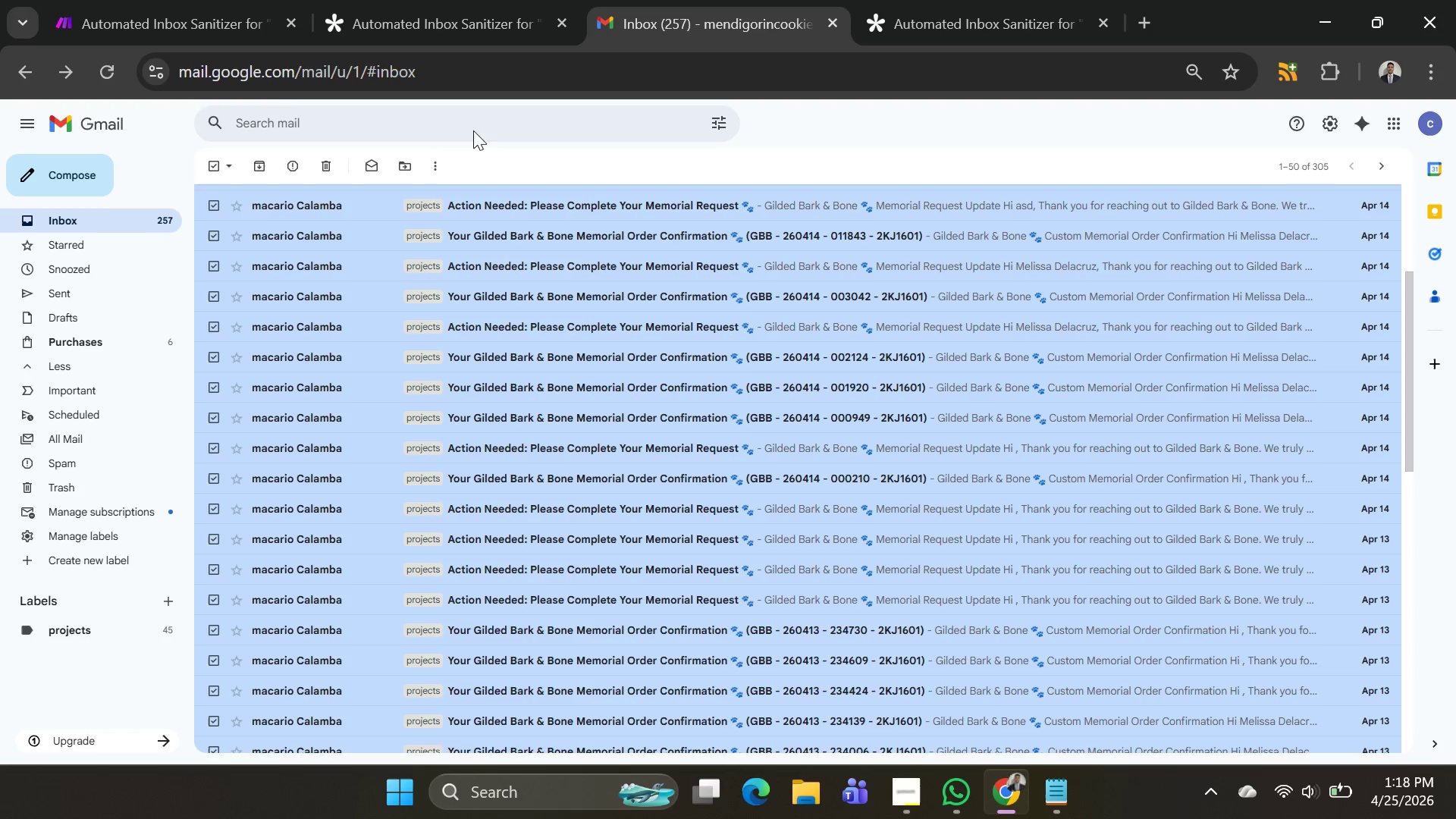 
left_click([105, 77])
 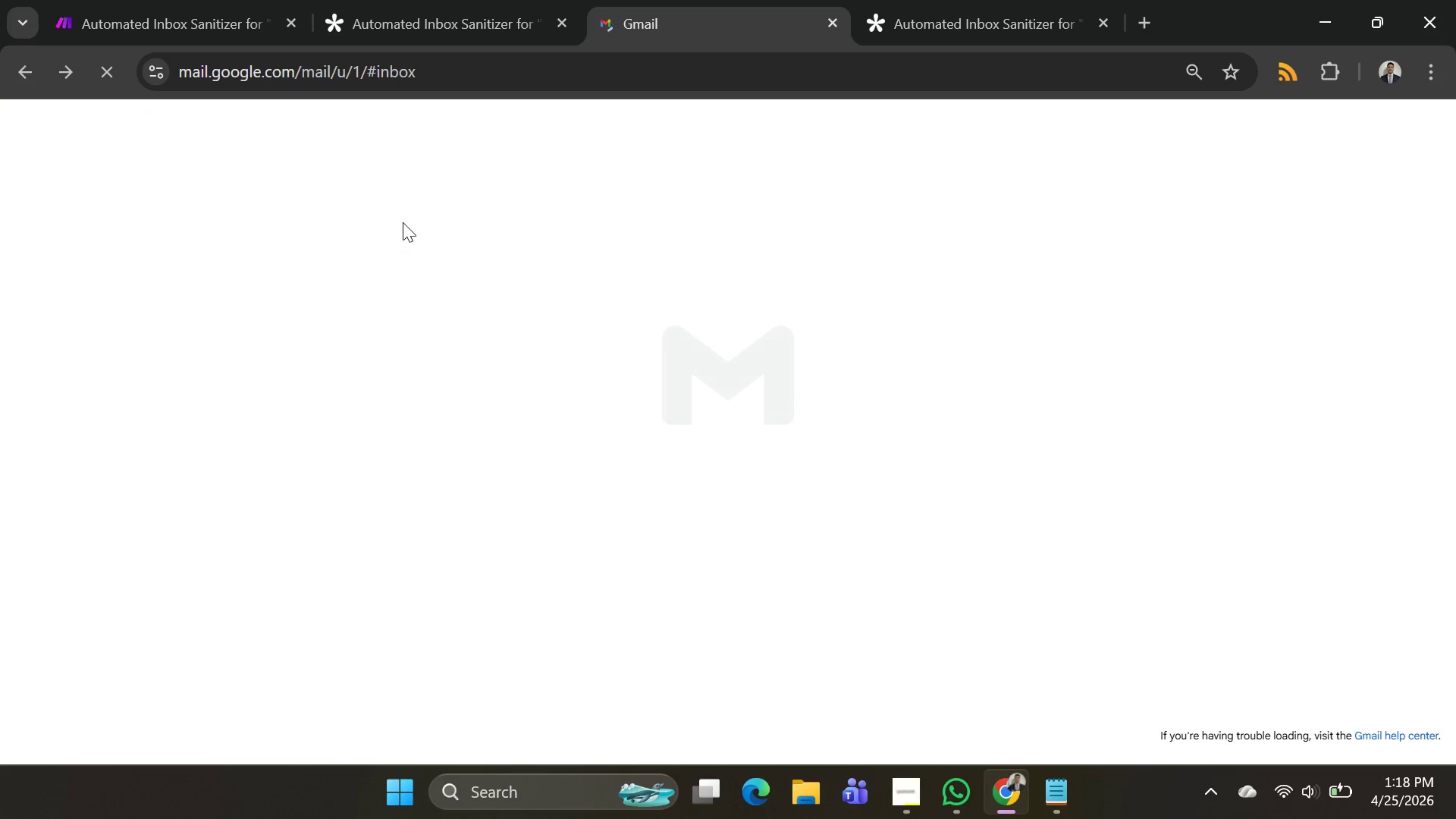 
mouse_move([390, 201])
 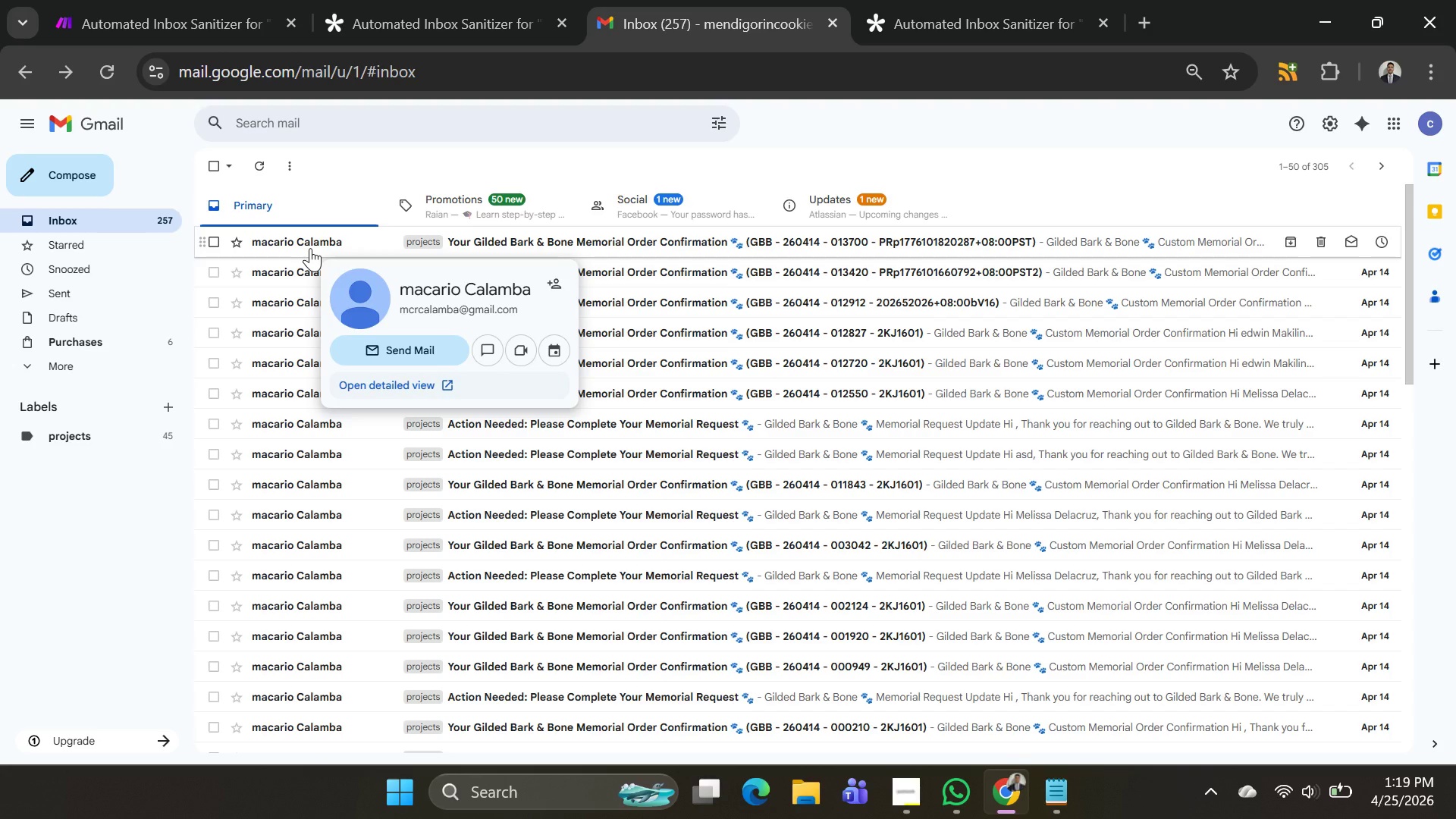 
wait(55.0)
 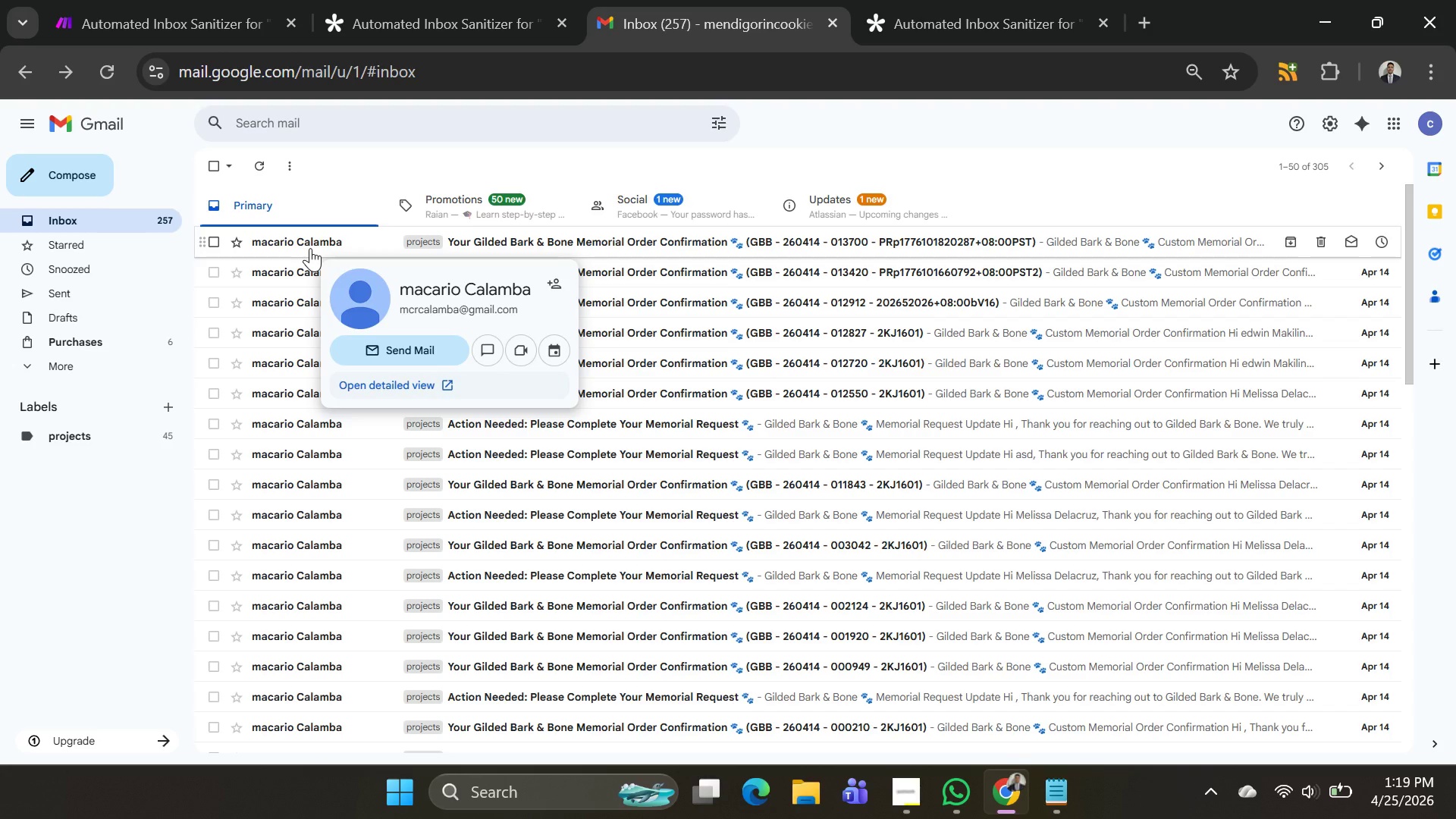 
left_click([212, 165])
 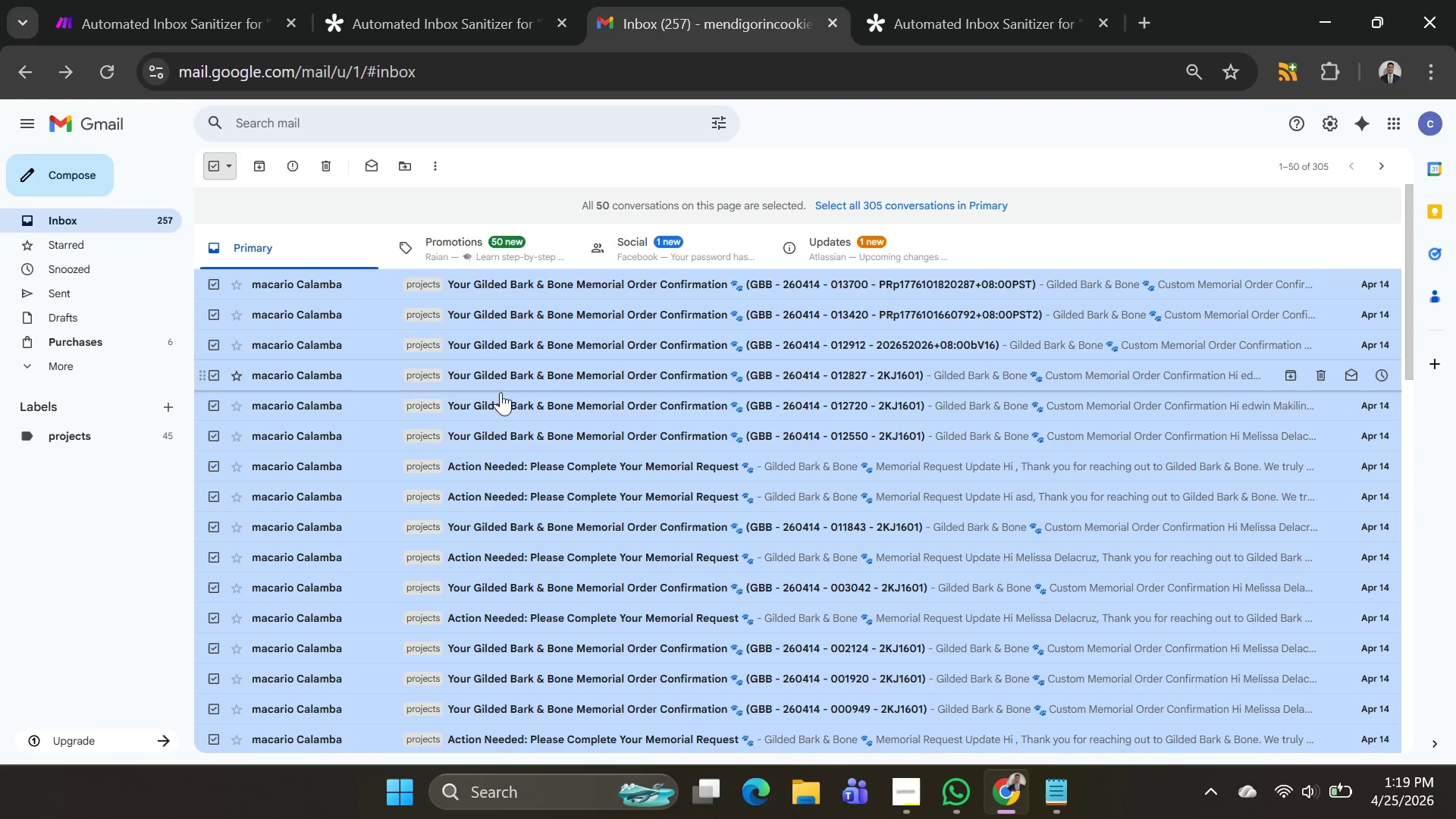 
scroll: coordinate [805, 477], scroll_direction: down, amount: 2.0
 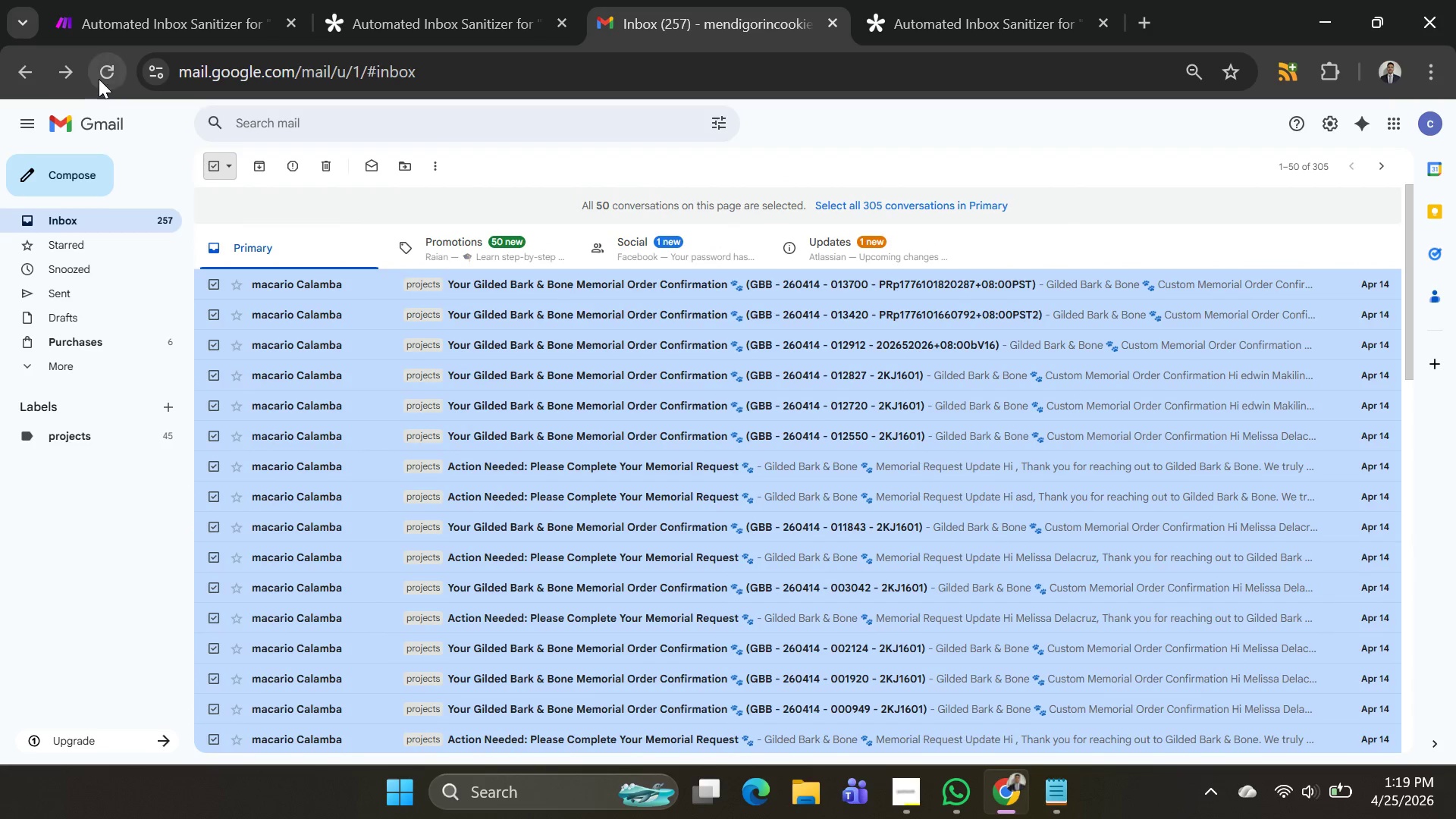 
left_click([99, 74])
 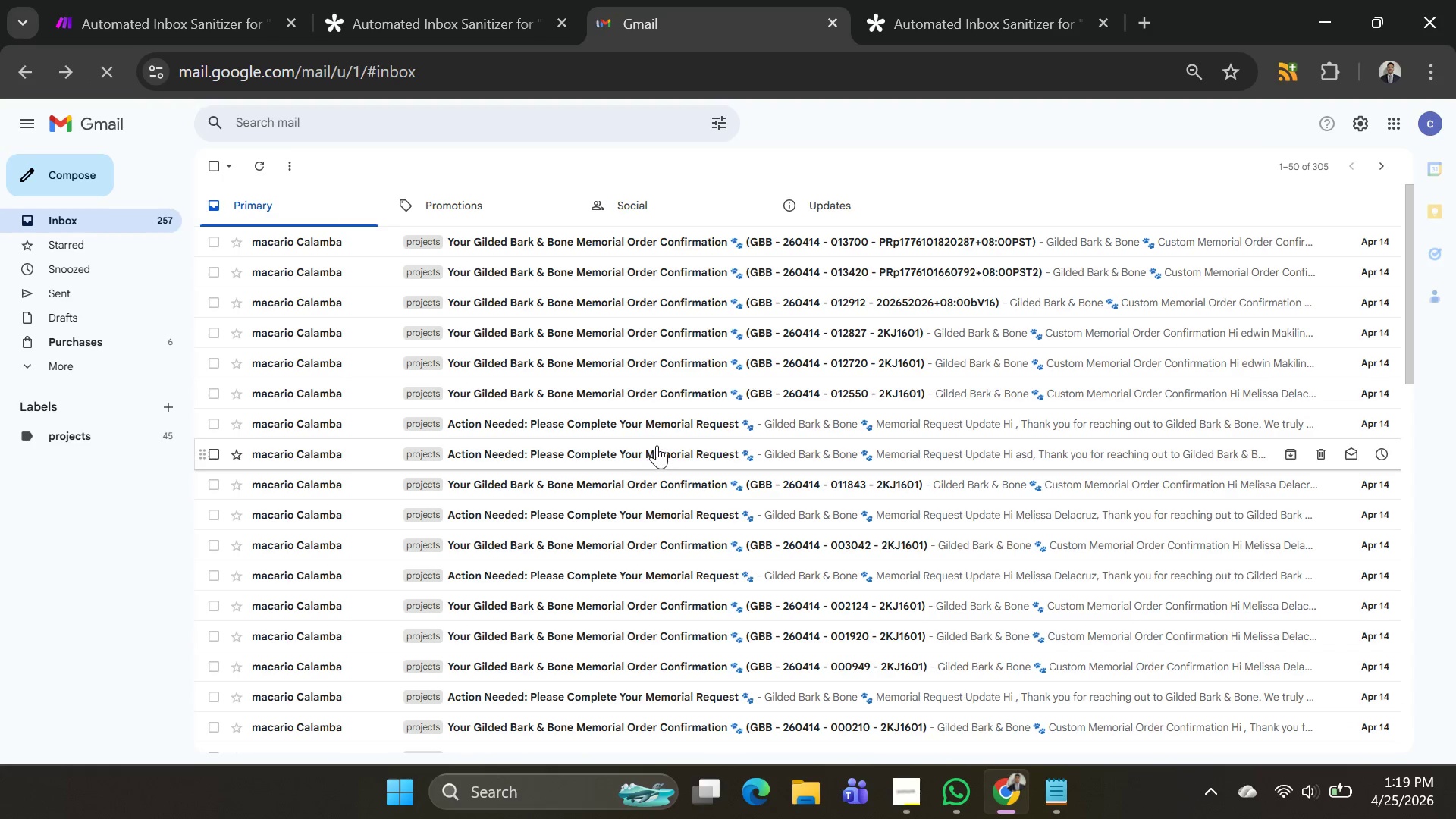 
scroll: coordinate [697, 450], scroll_direction: down, amount: 7.0
 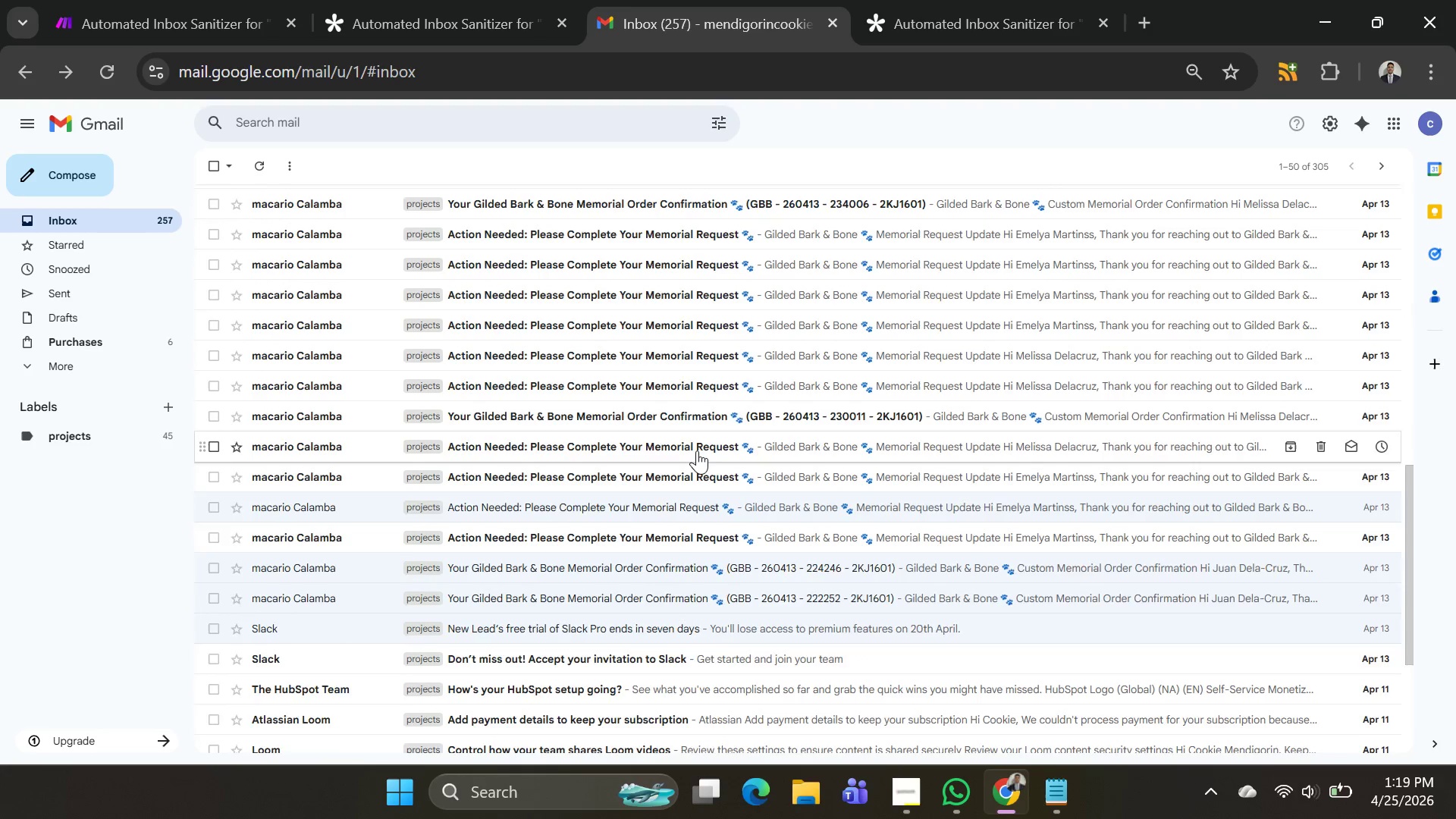 
scroll: coordinate [679, 424], scroll_direction: up, amount: 15.0
 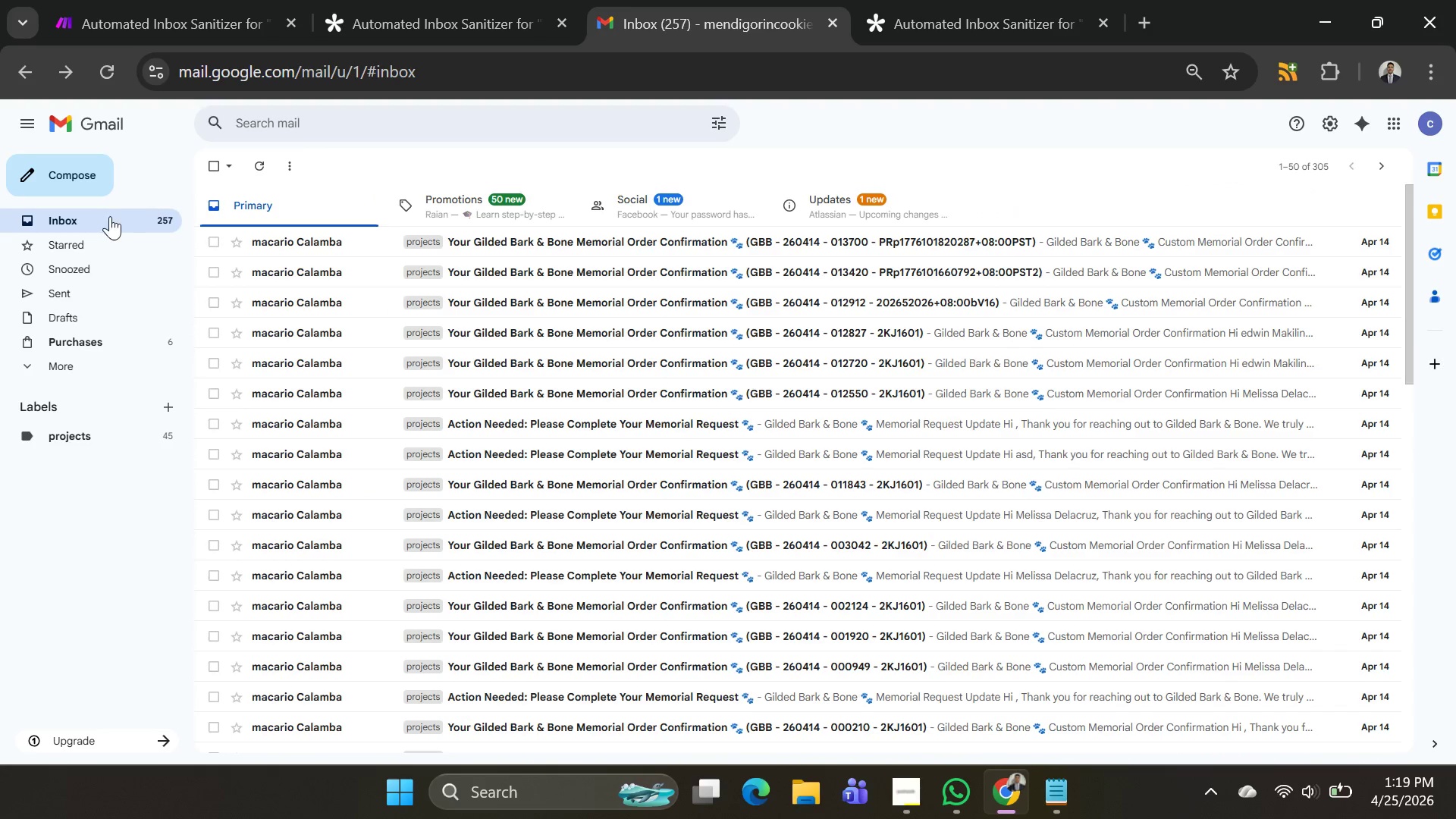 
left_click([98, 215])